 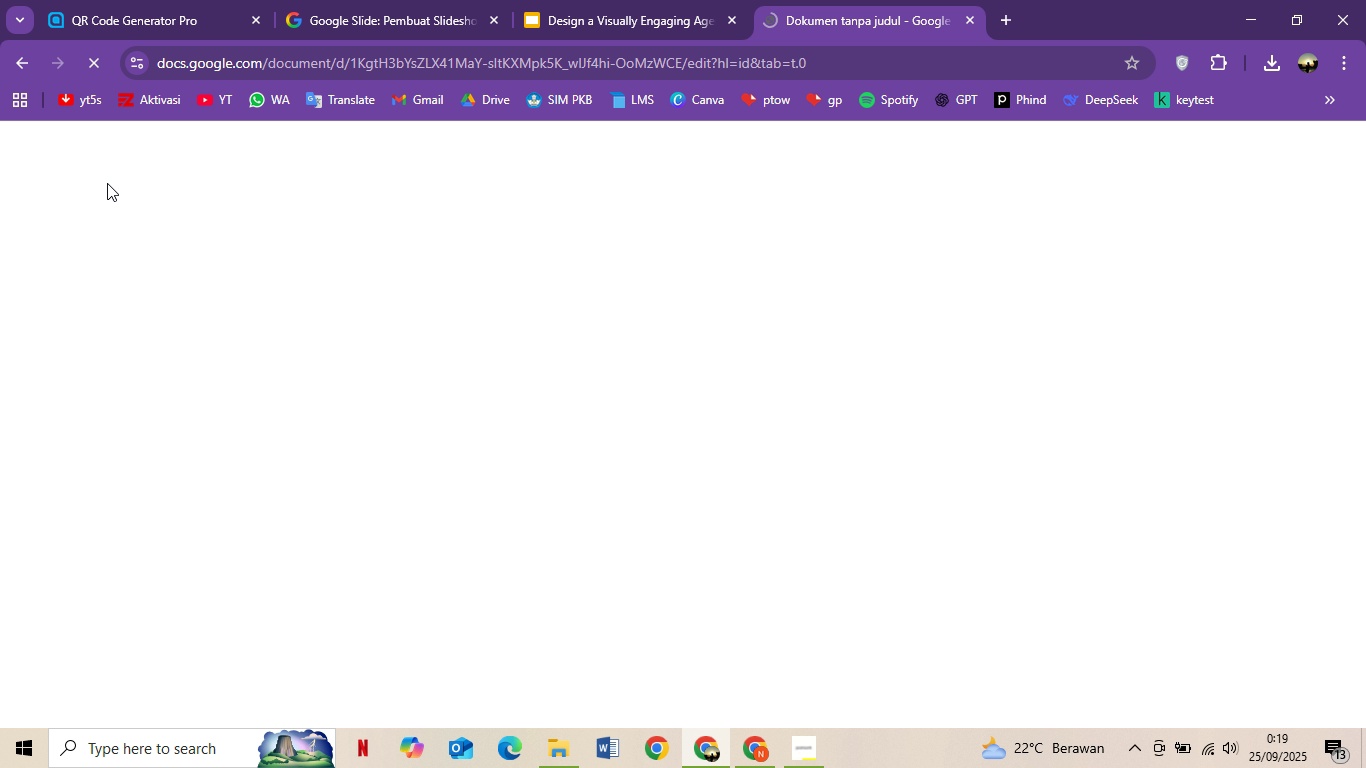 
mouse_move([209, 152])
 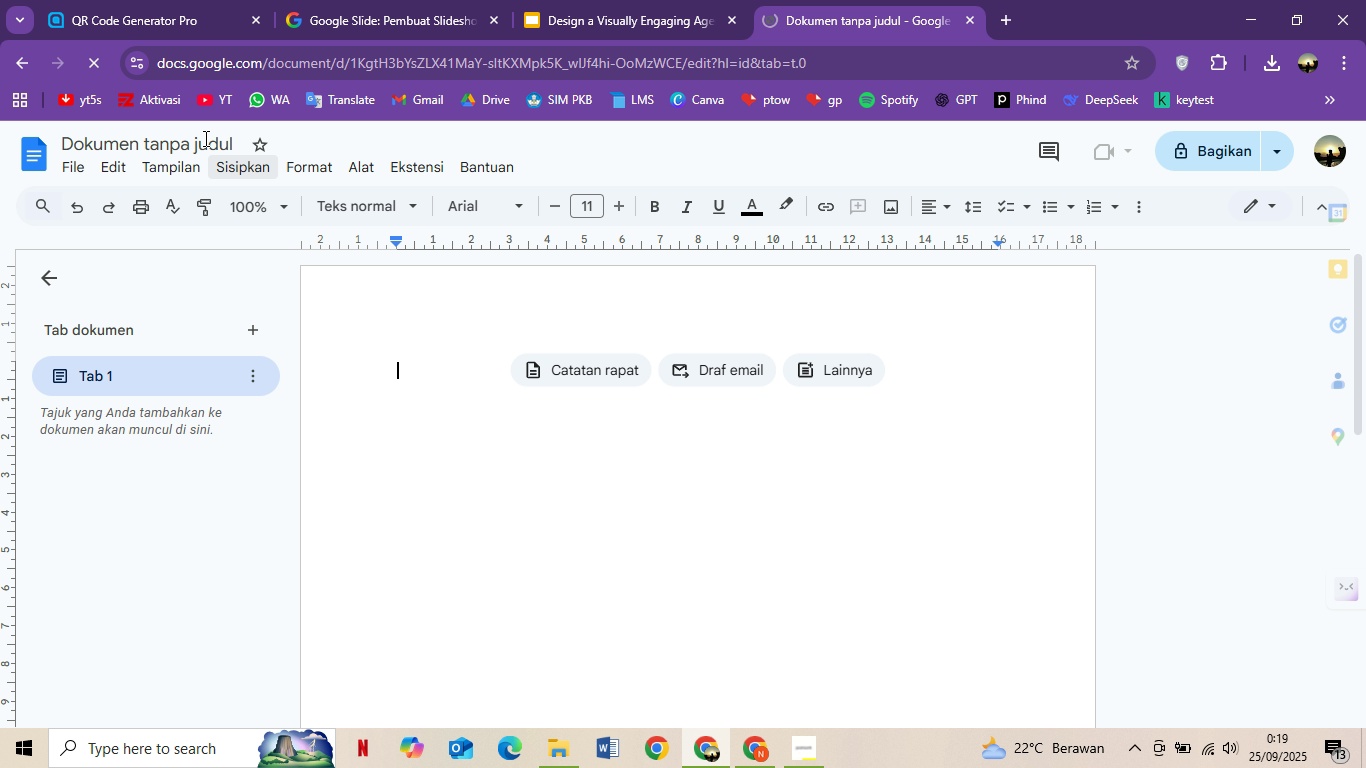 
left_click([204, 138])
 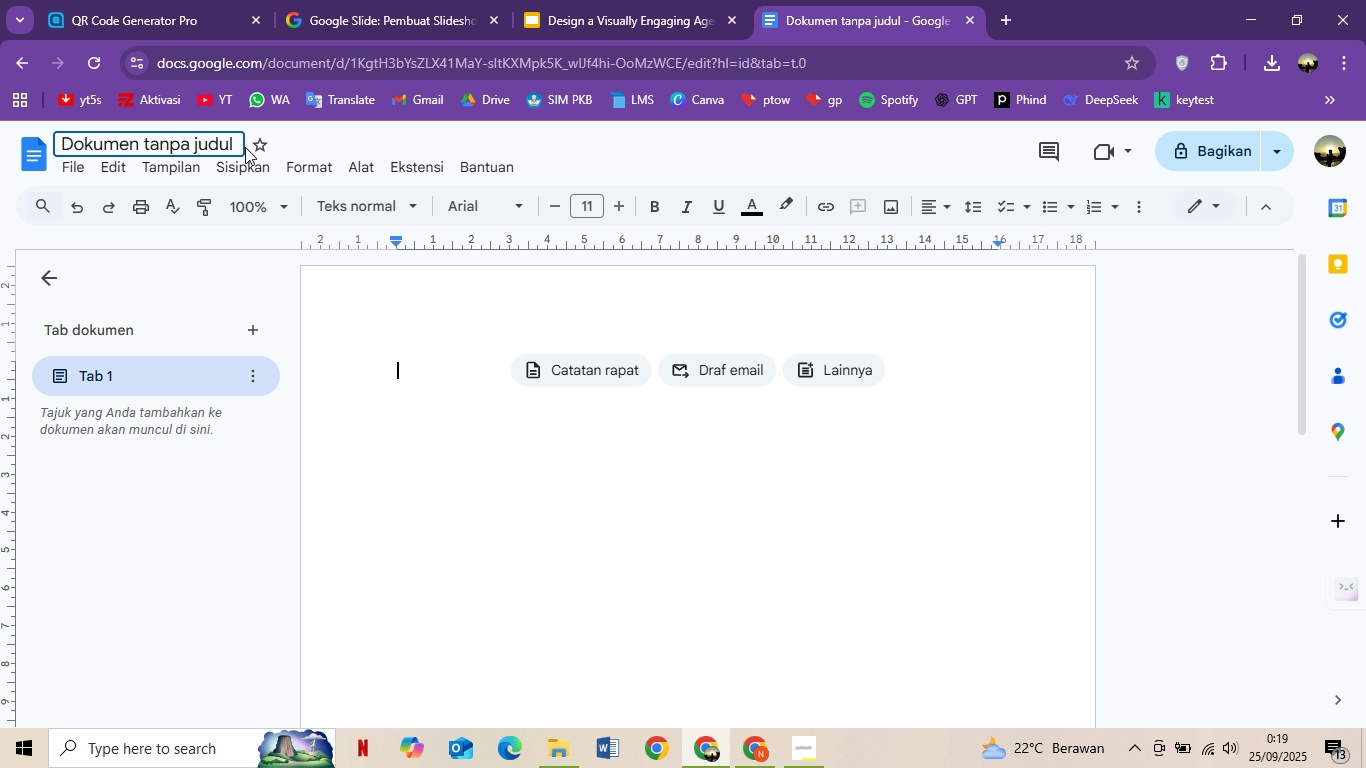 
key(Control+A)
 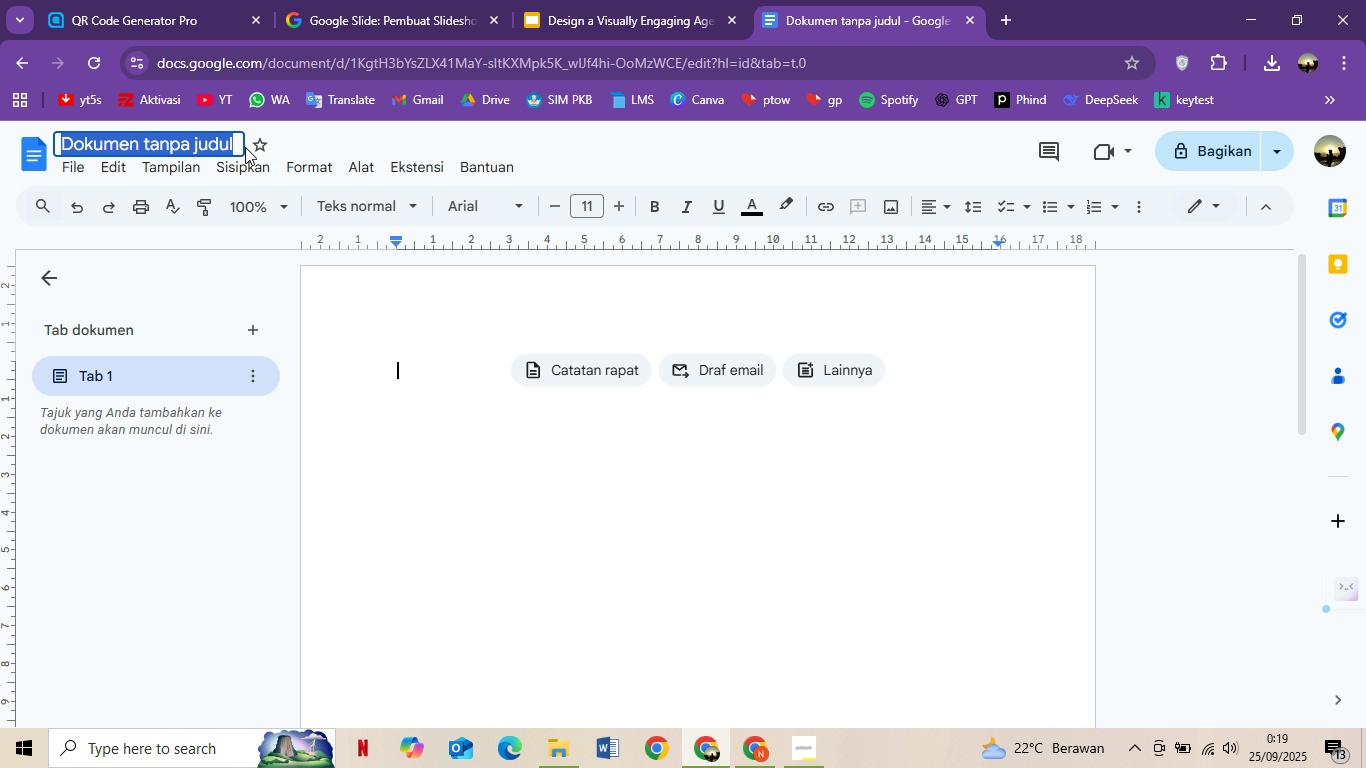 
type(pa)
key(Backspace)
type(lanning 1)
key(Backspace)
key(Backspace)
type(123 discussion)
 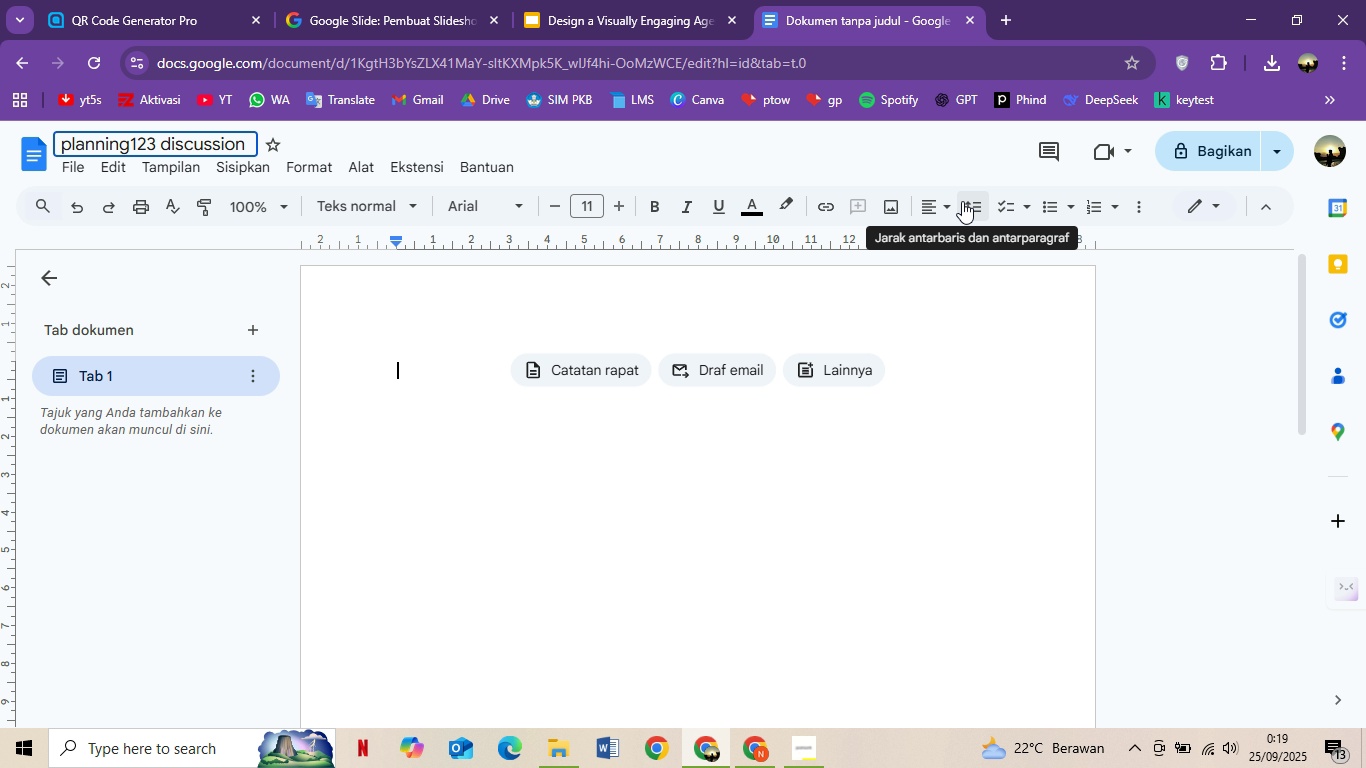 
wait(7.39)
 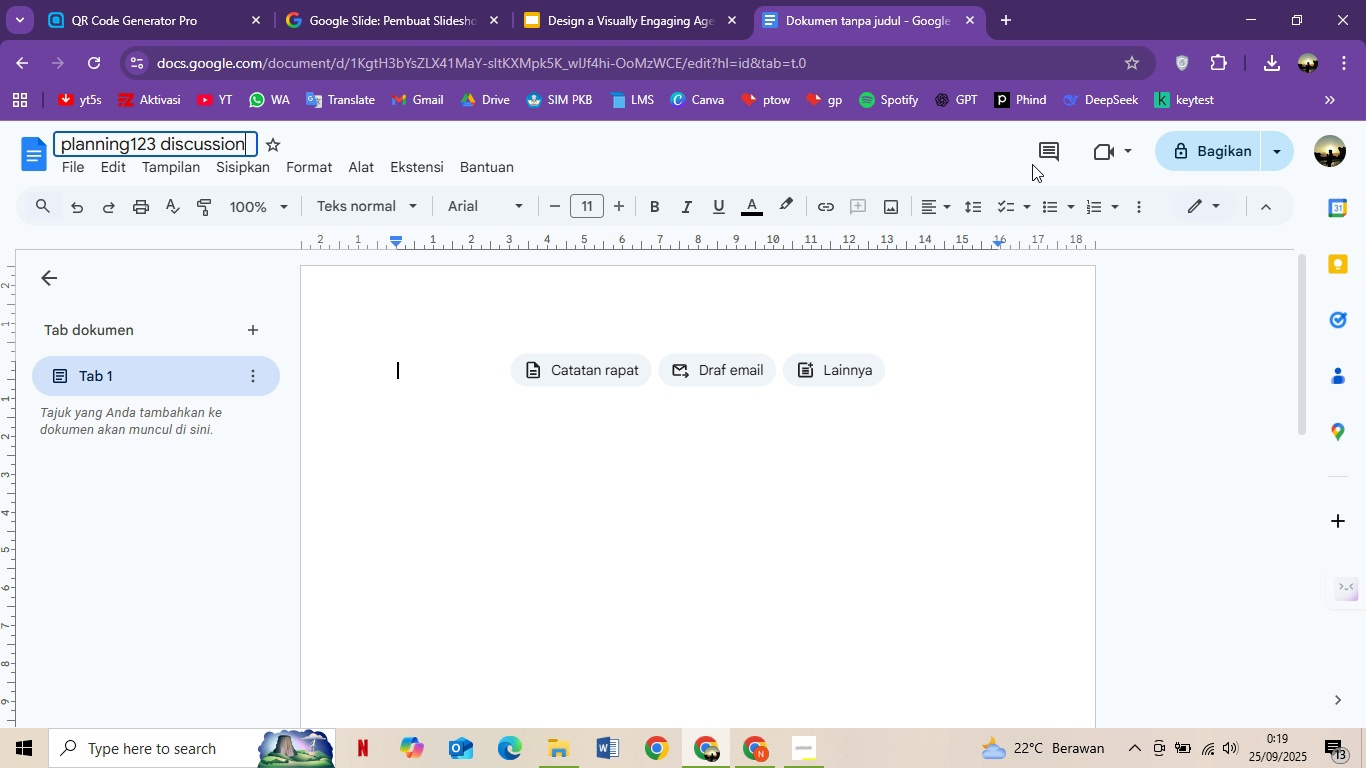 
left_click([755, 758])
 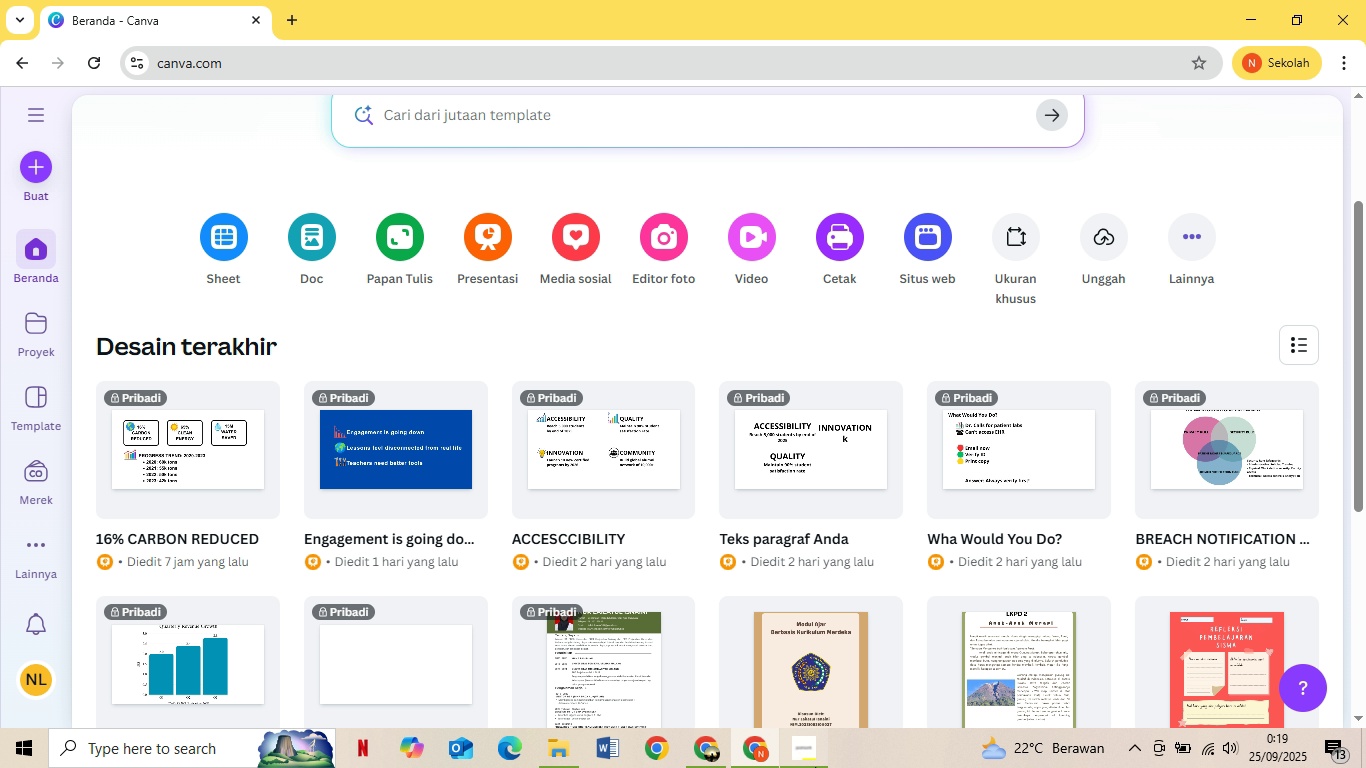 
left_click([815, 767])
 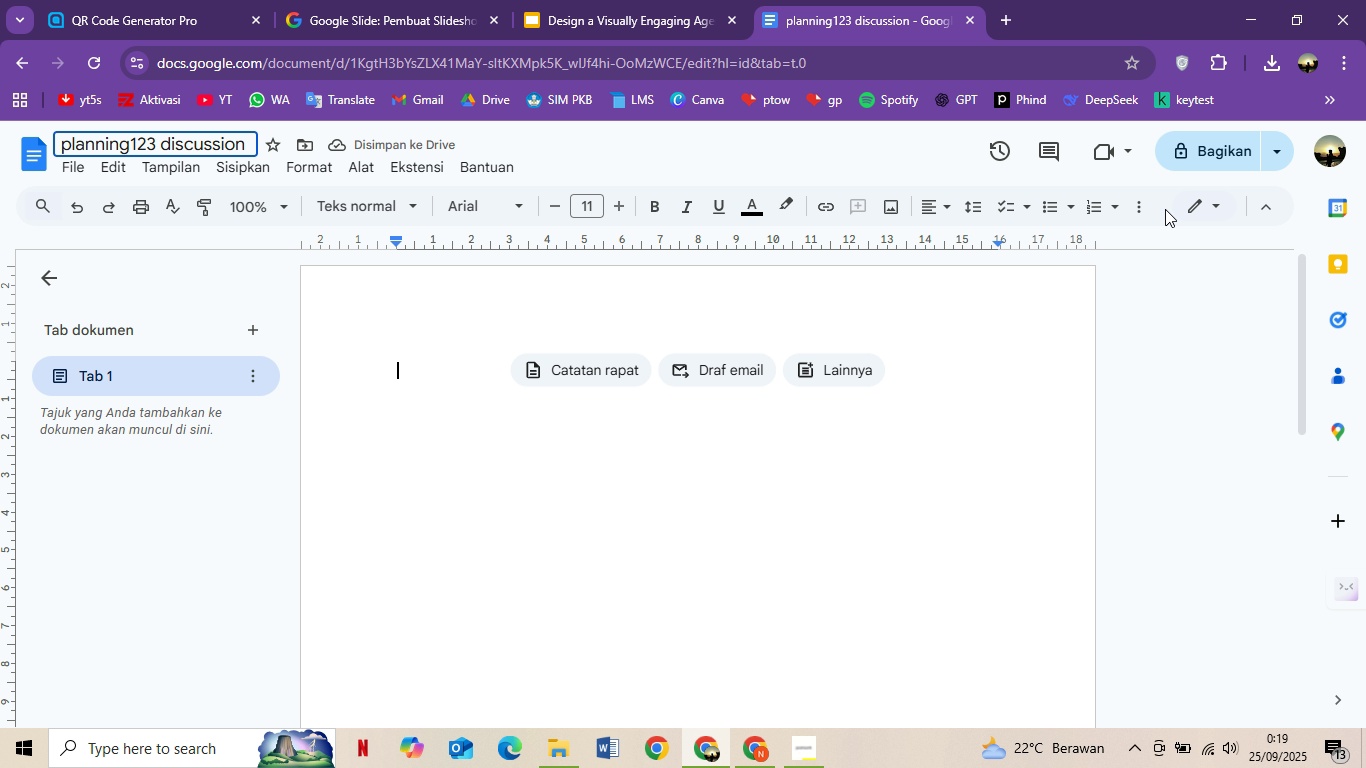 
left_click([1166, 150])
 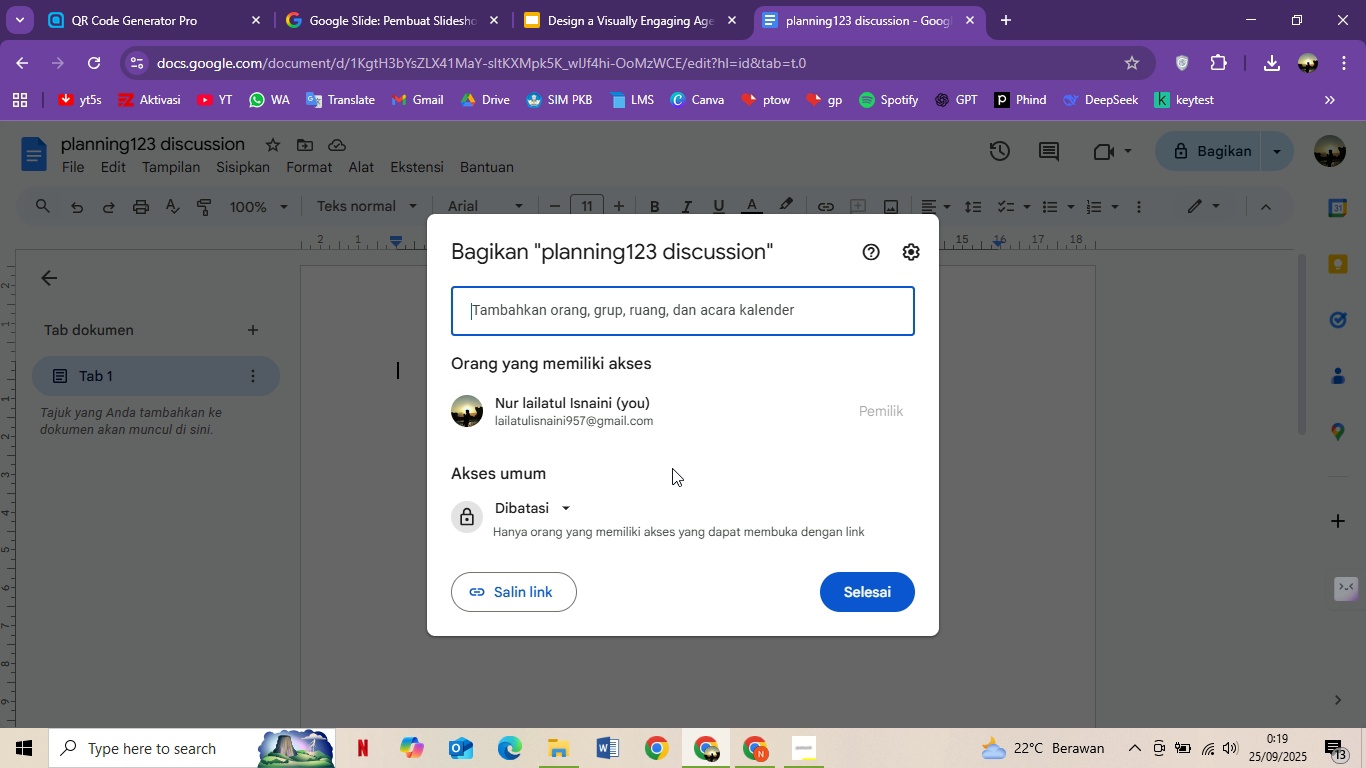 
left_click([566, 510])
 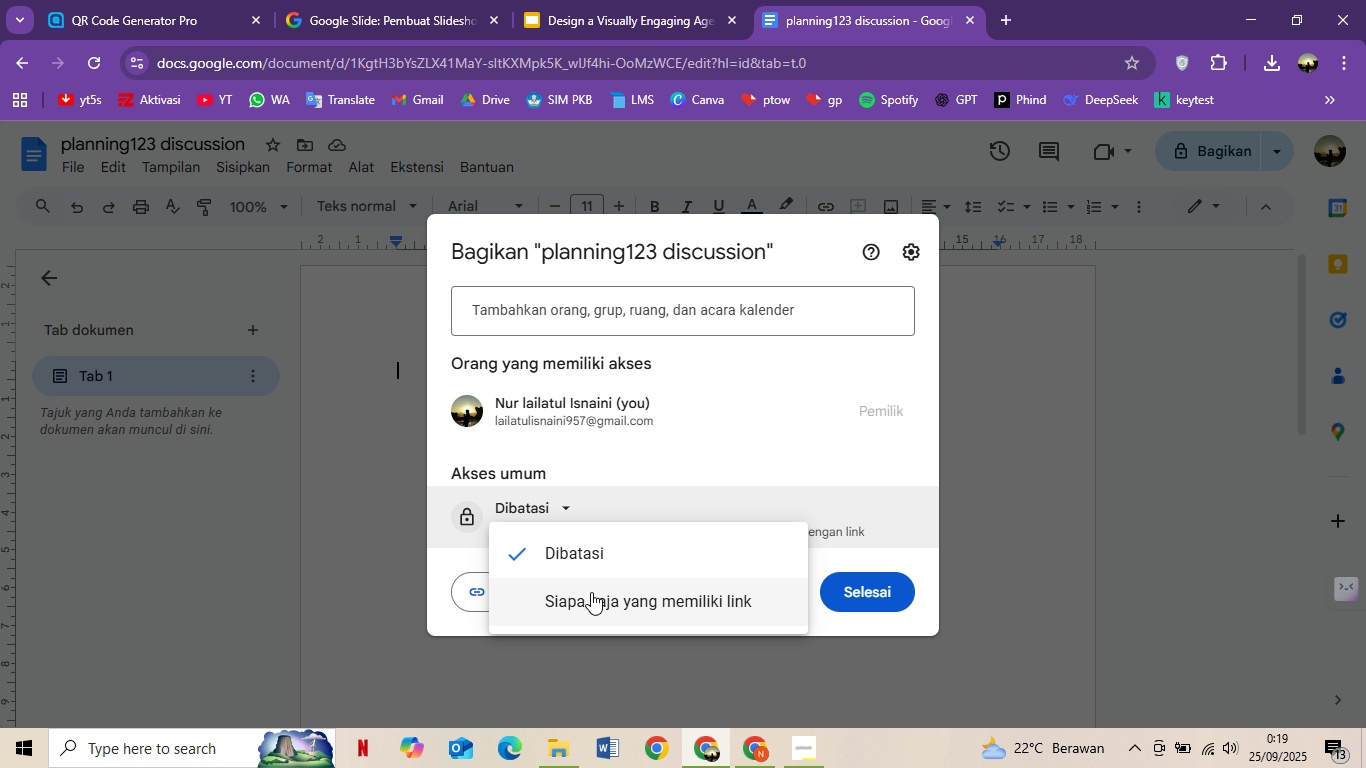 
mouse_move([522, 569])
 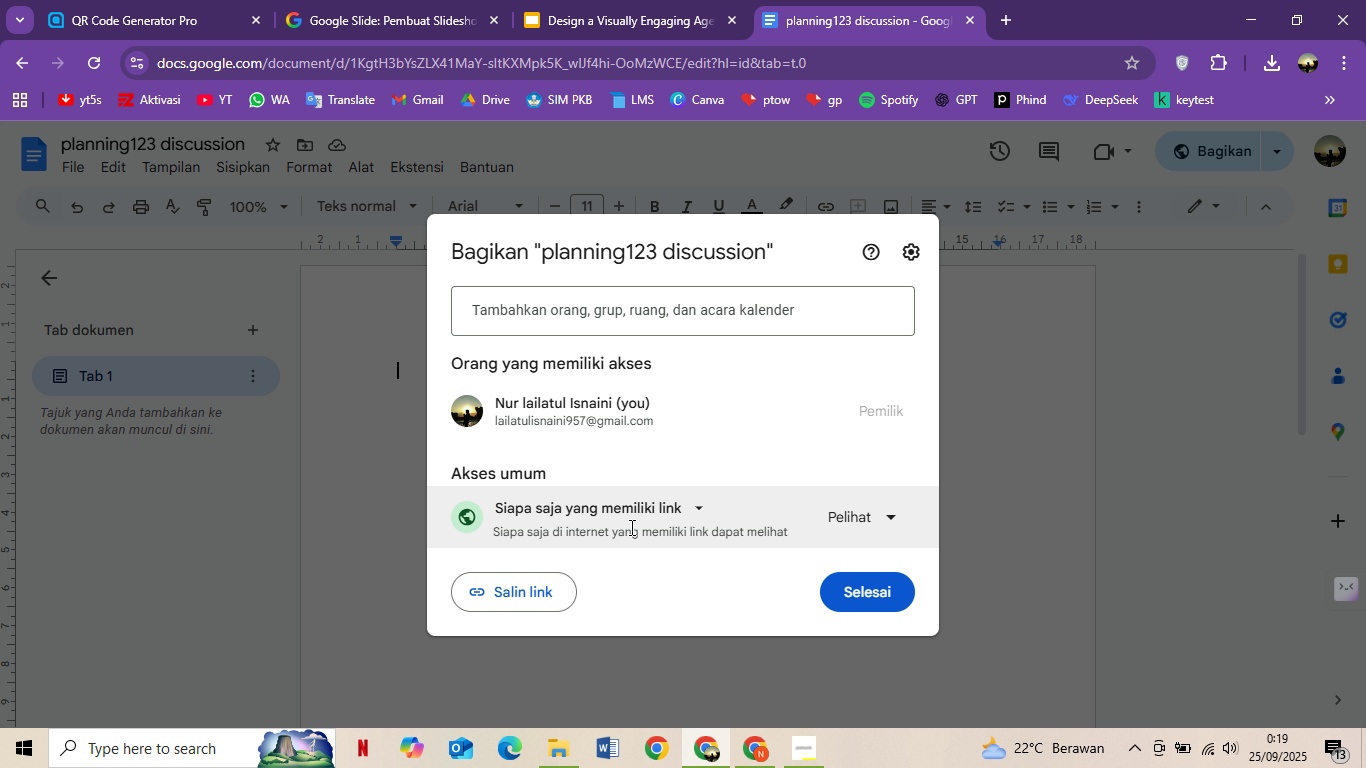 
left_click([684, 409])
 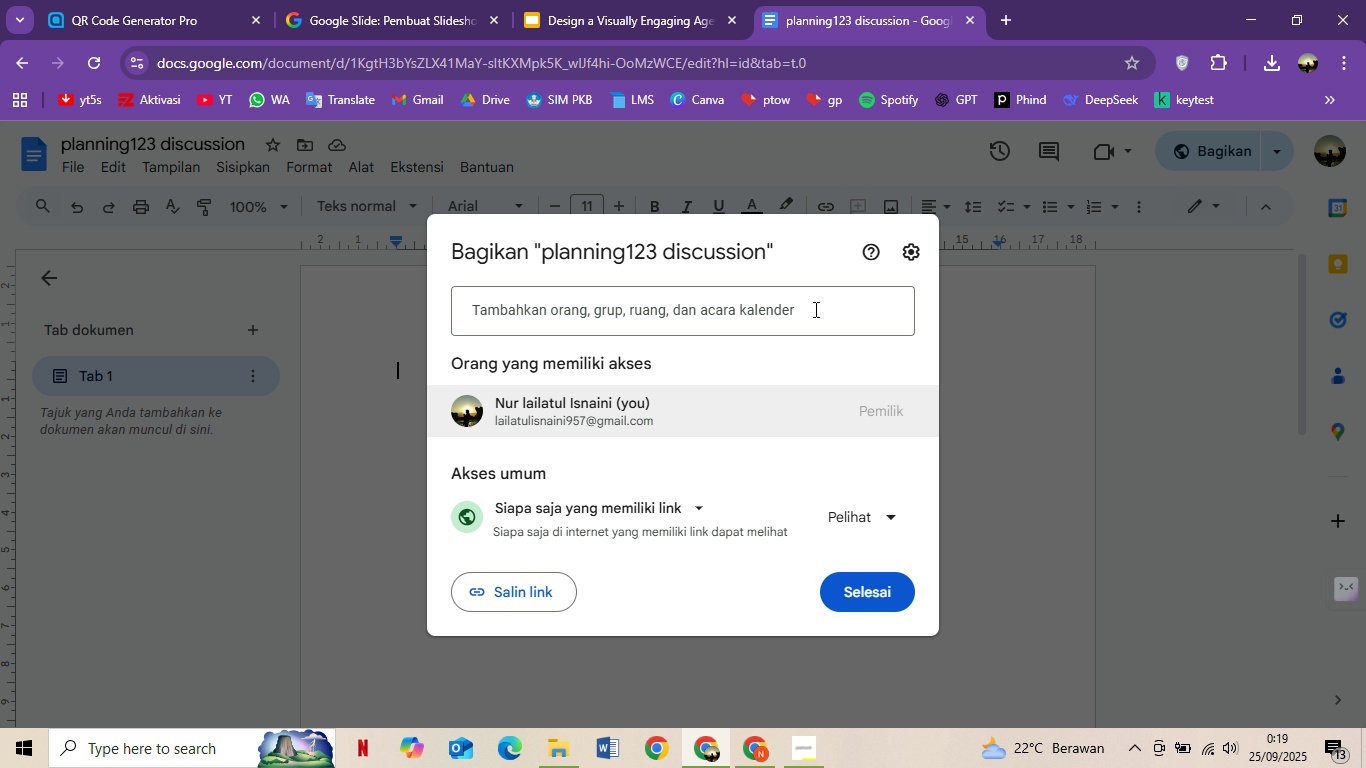 
left_click([927, 261])
 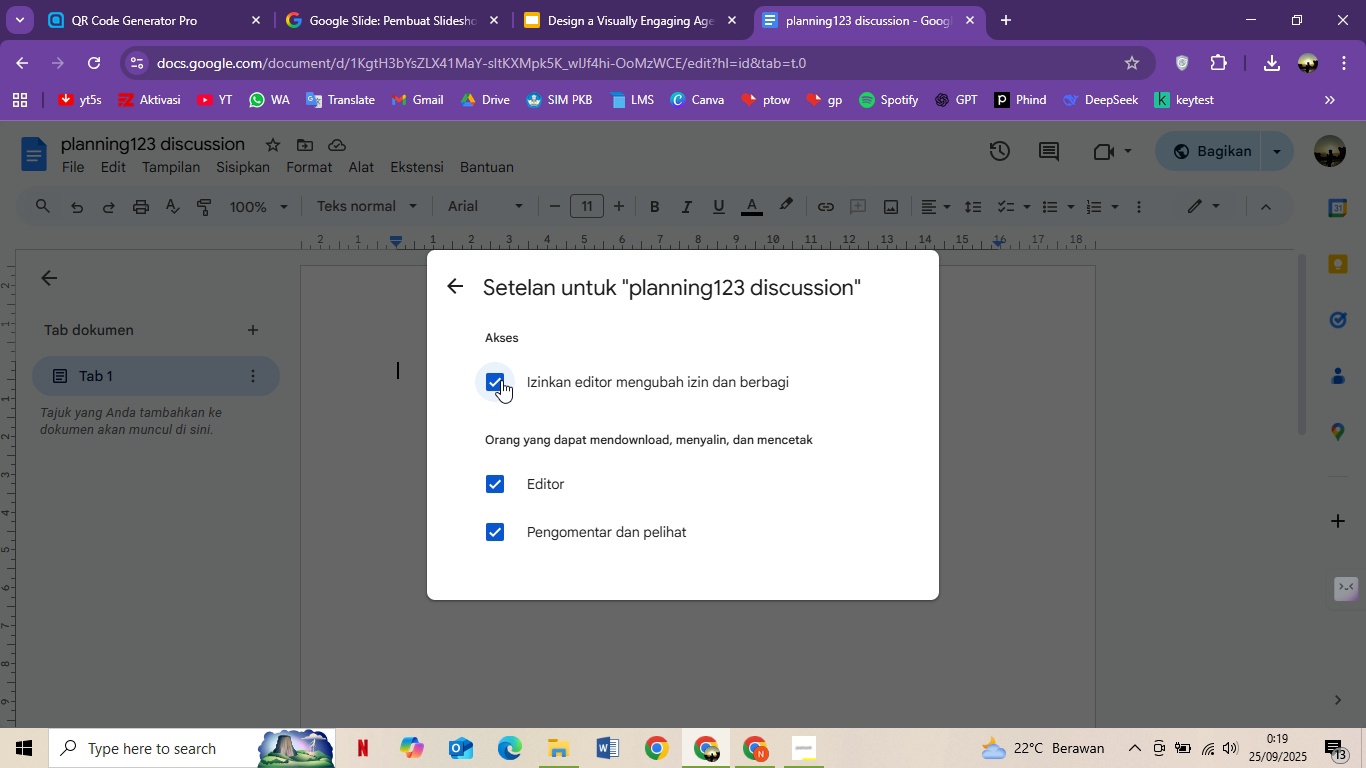 
wait(9.83)
 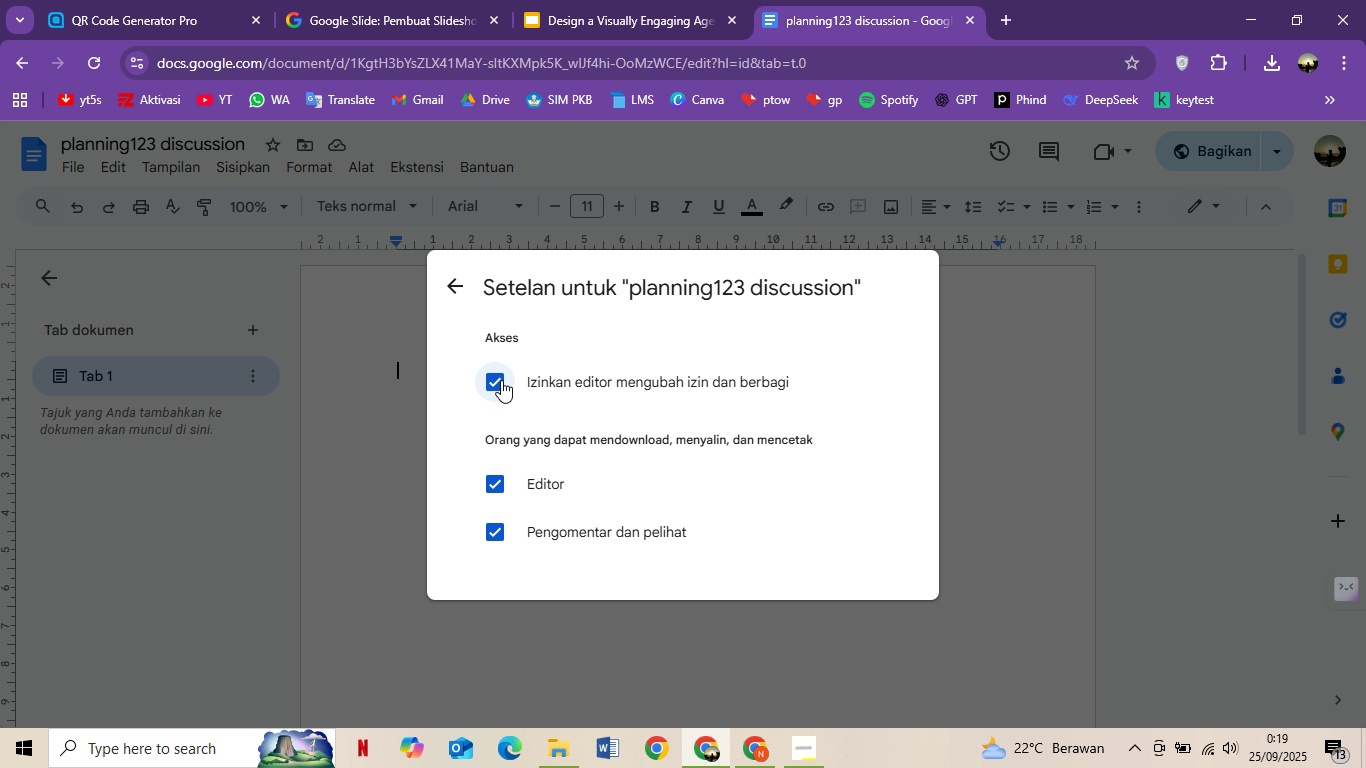 
left_click([466, 279])
 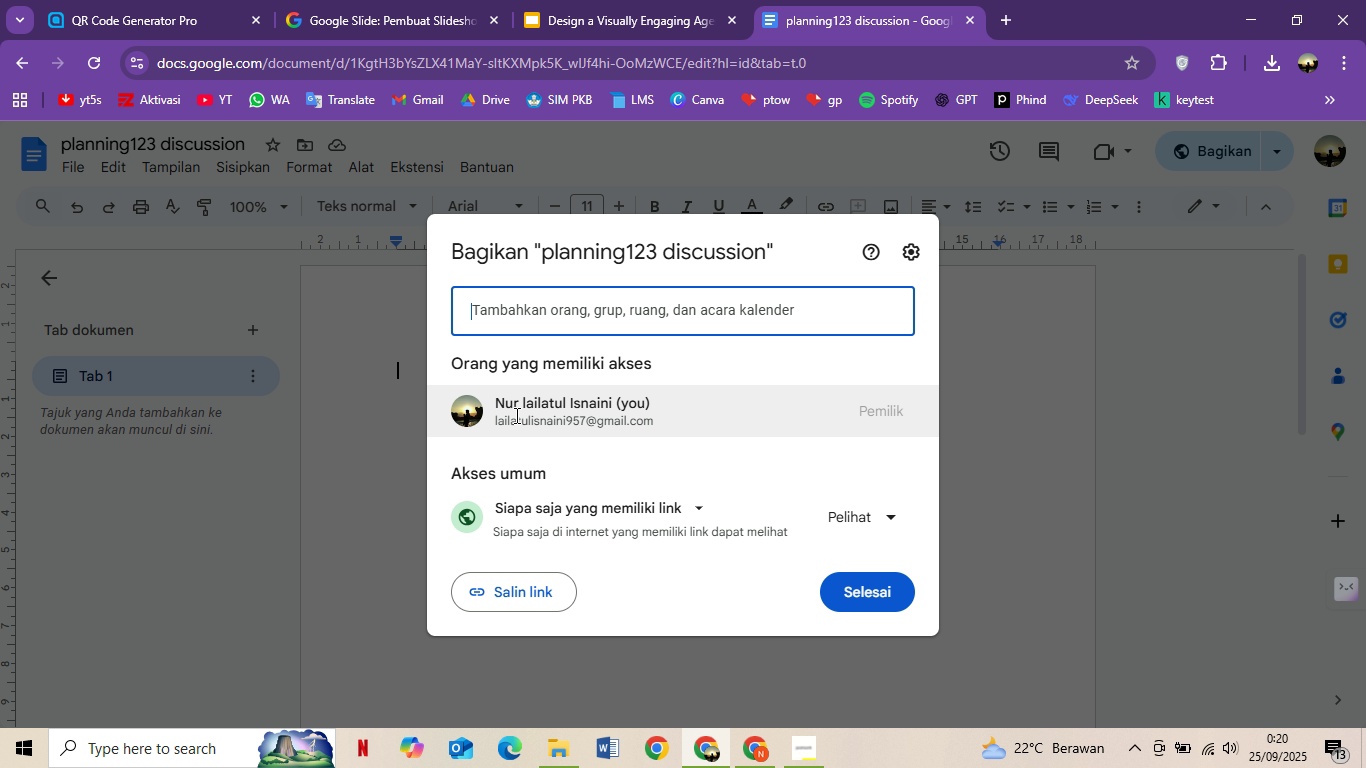 
left_click([901, 263])
 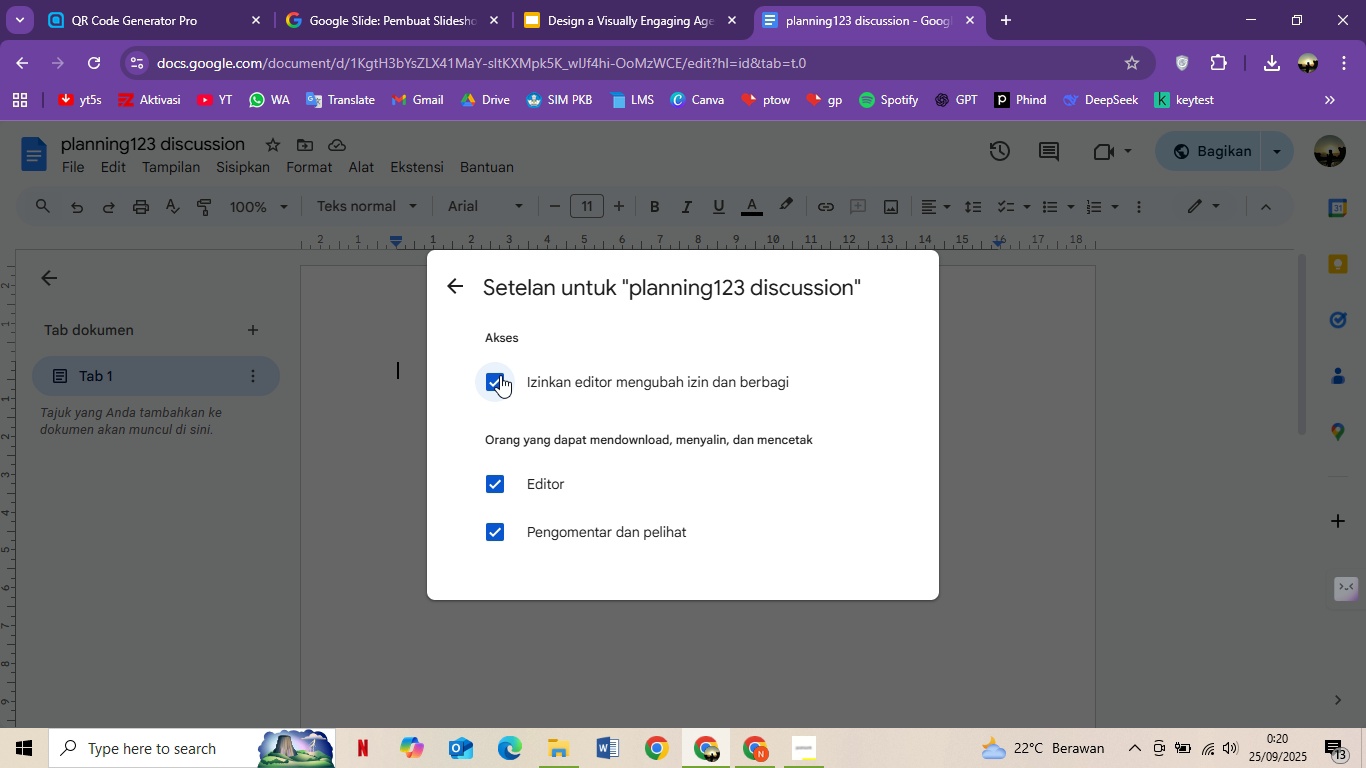 
left_click([500, 375])
 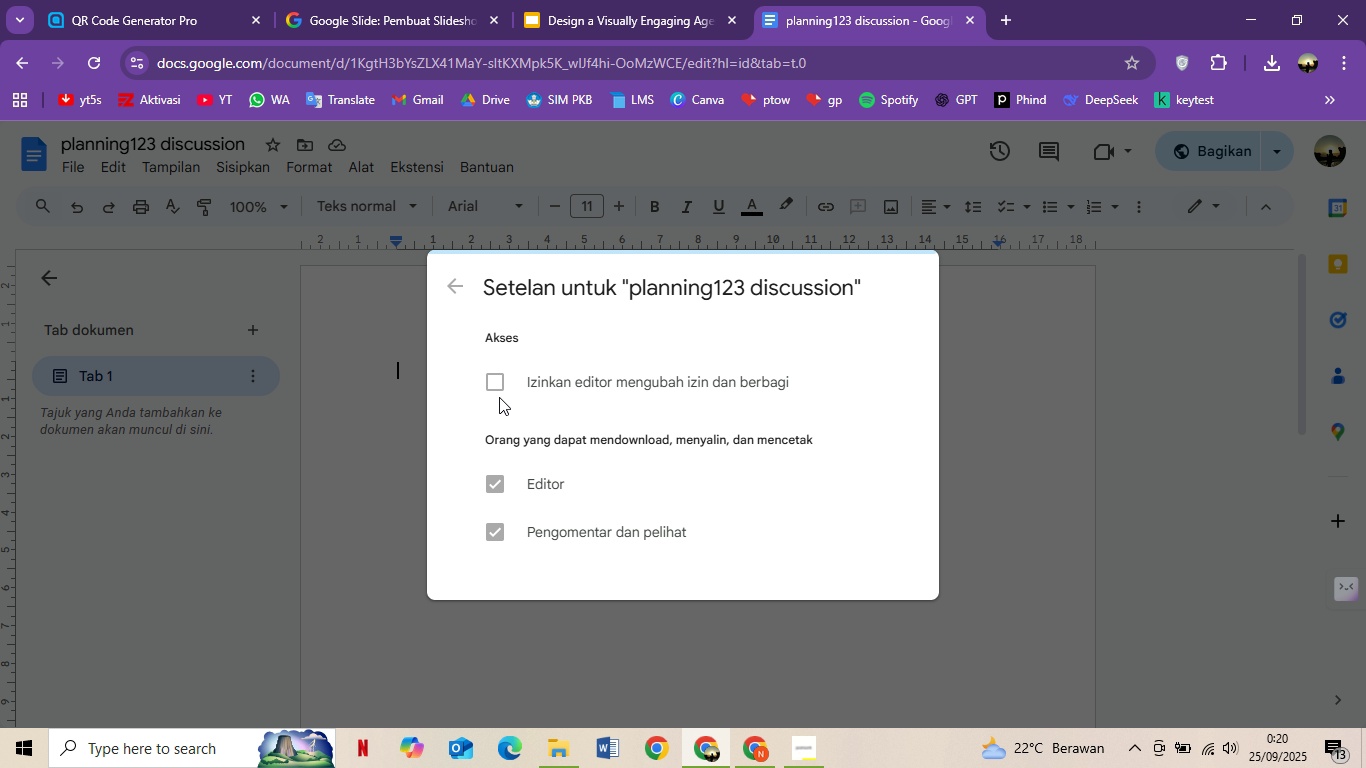 
left_click([494, 385])
 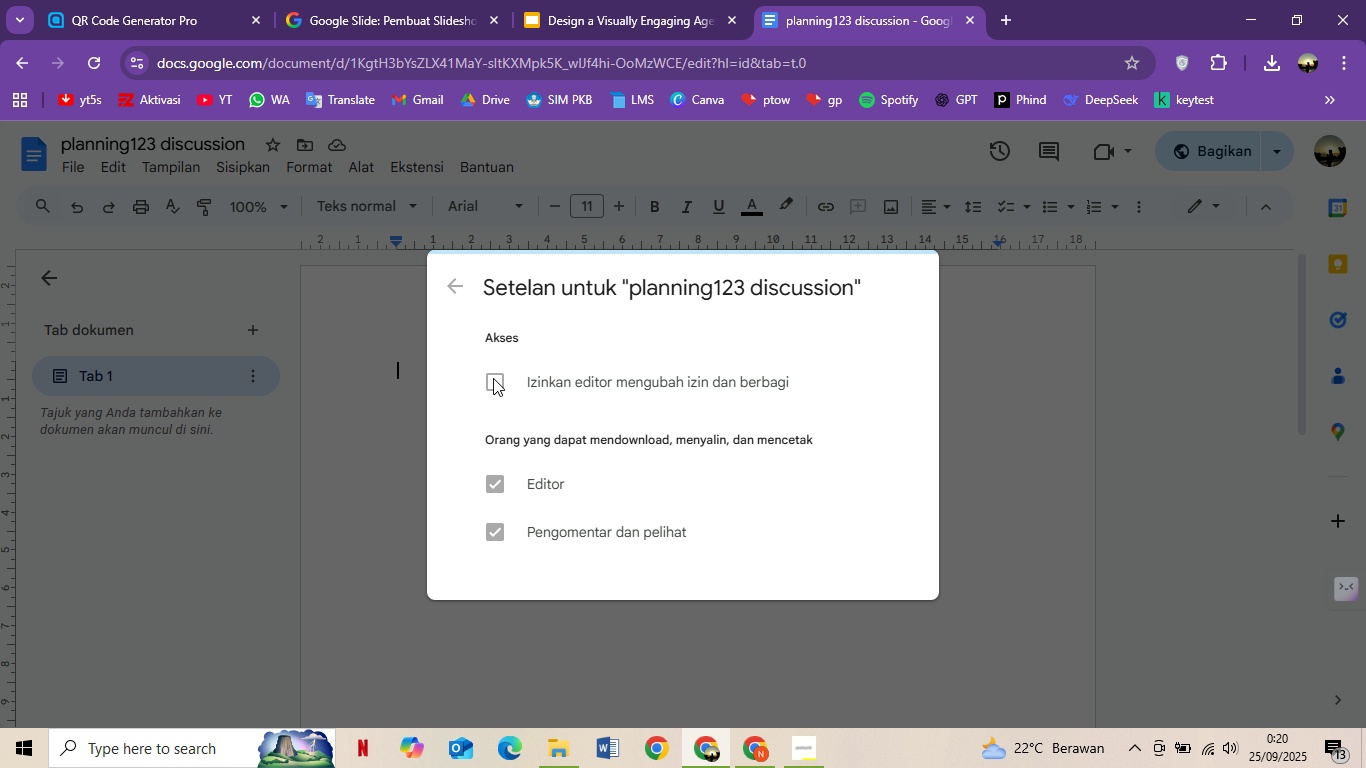 
double_click([493, 378])
 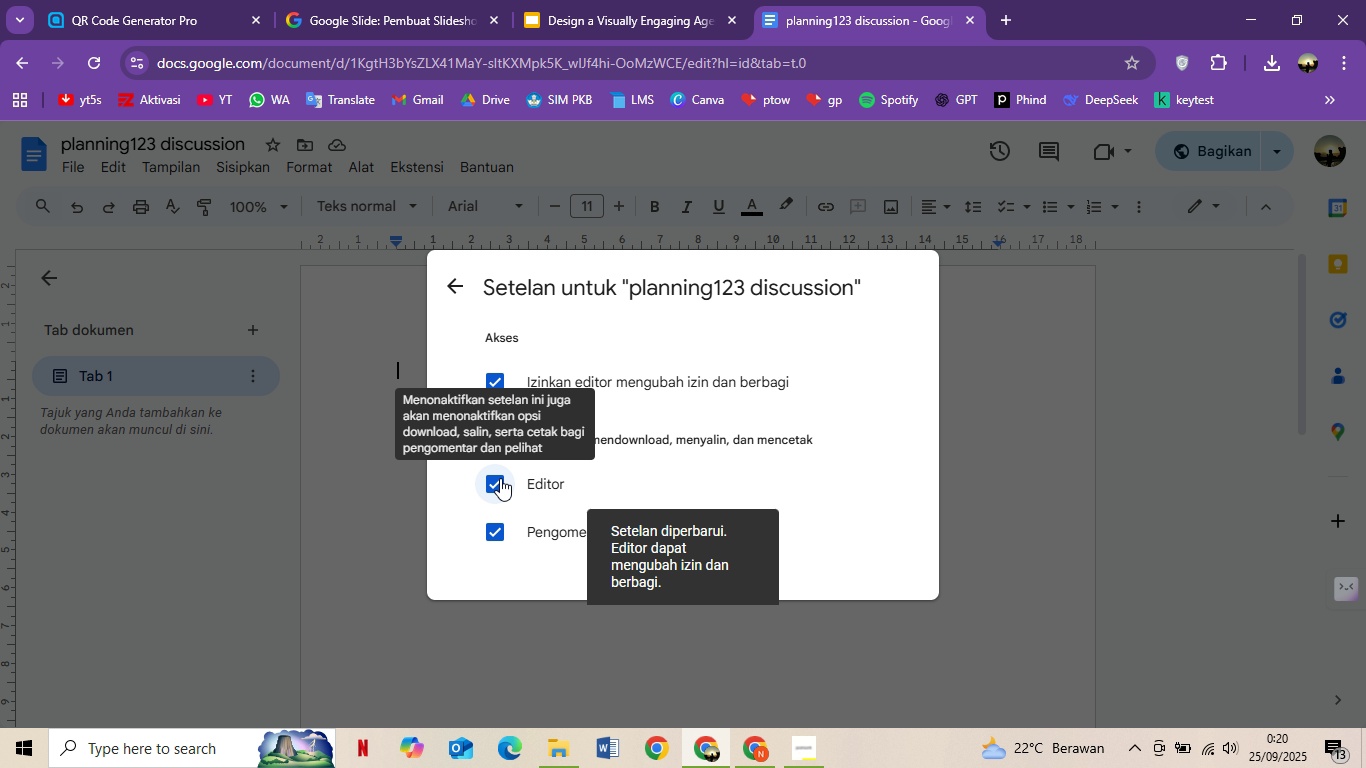 
left_click([498, 478])
 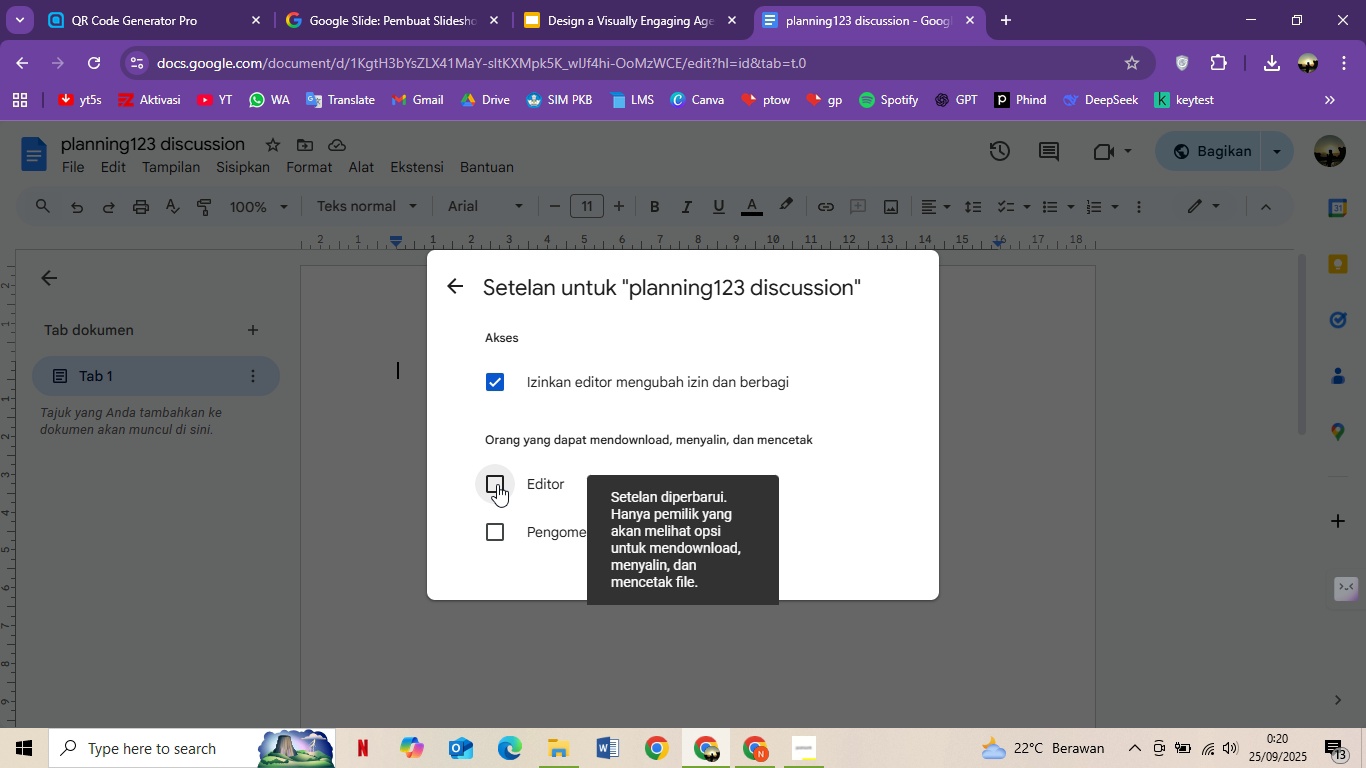 
left_click([497, 484])
 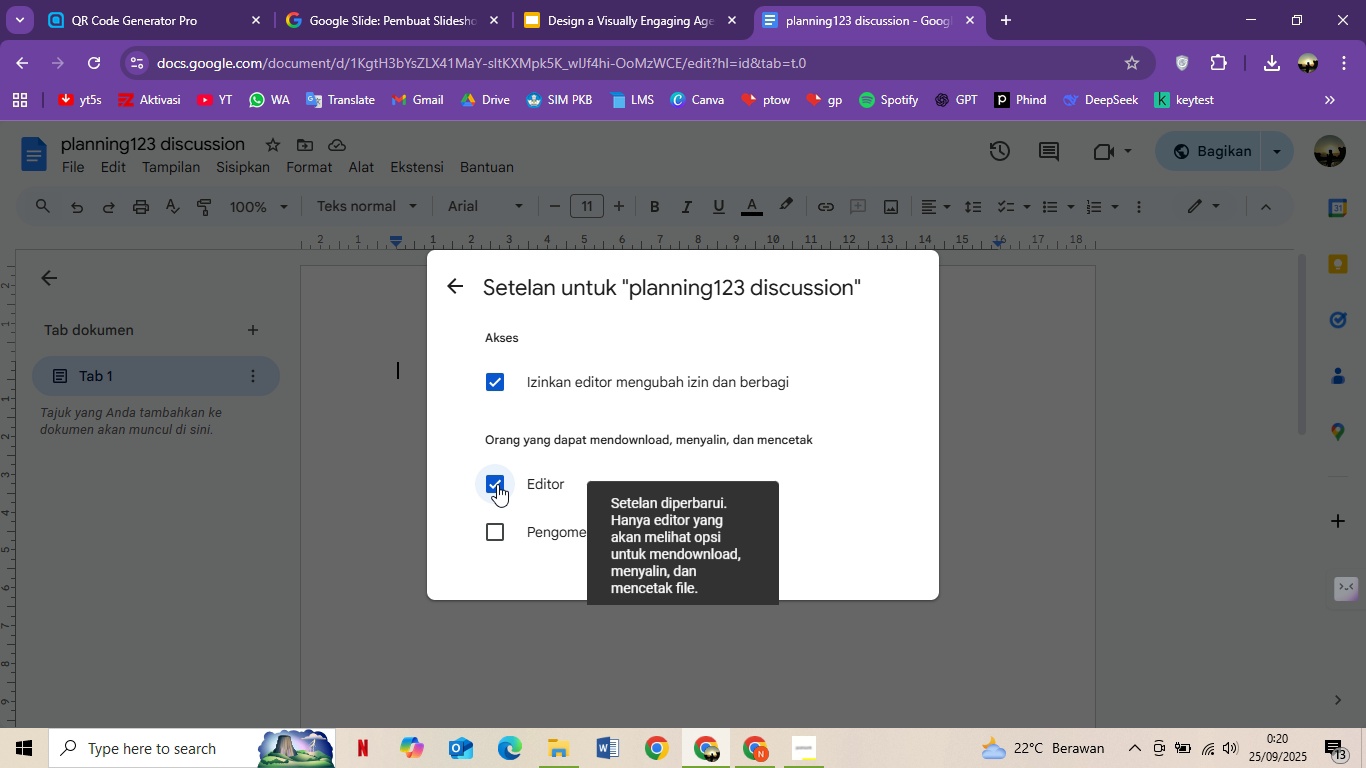 
left_click([497, 484])
 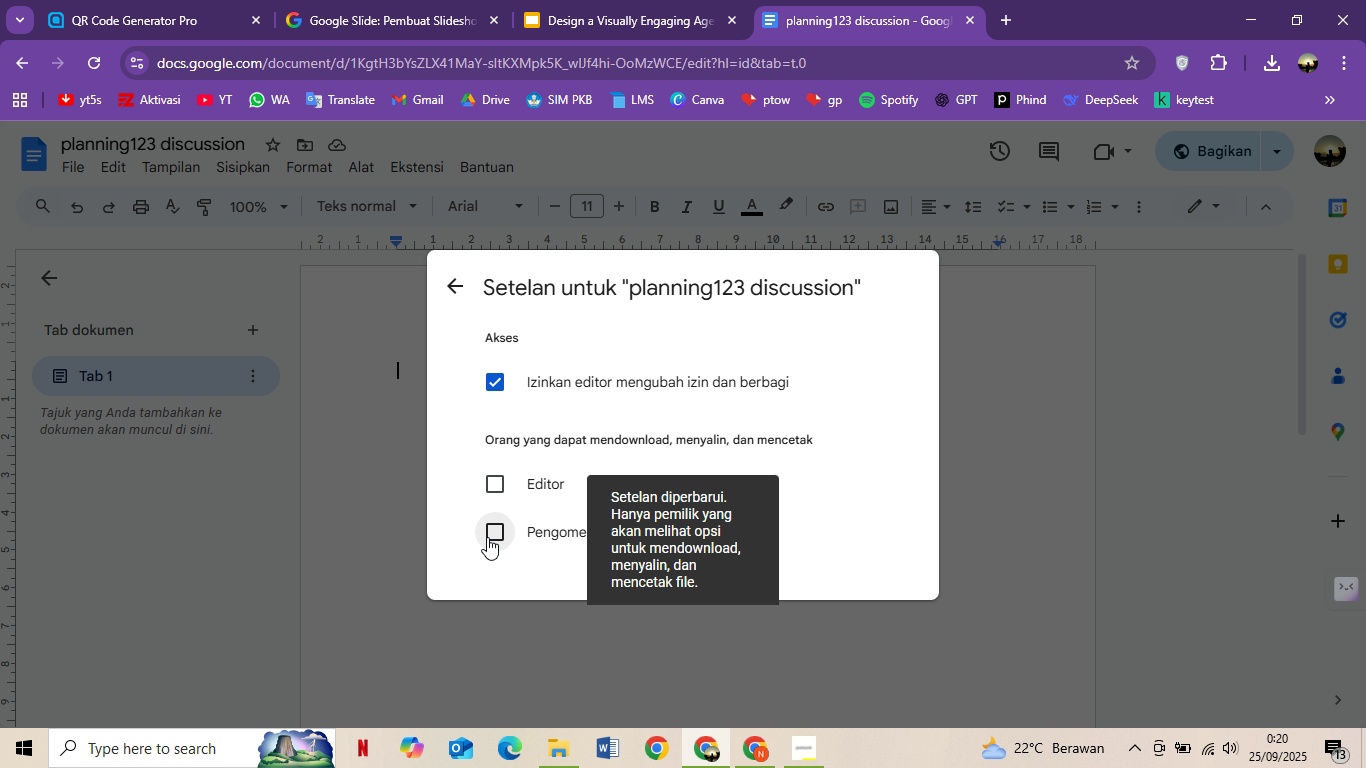 
left_click([487, 537])
 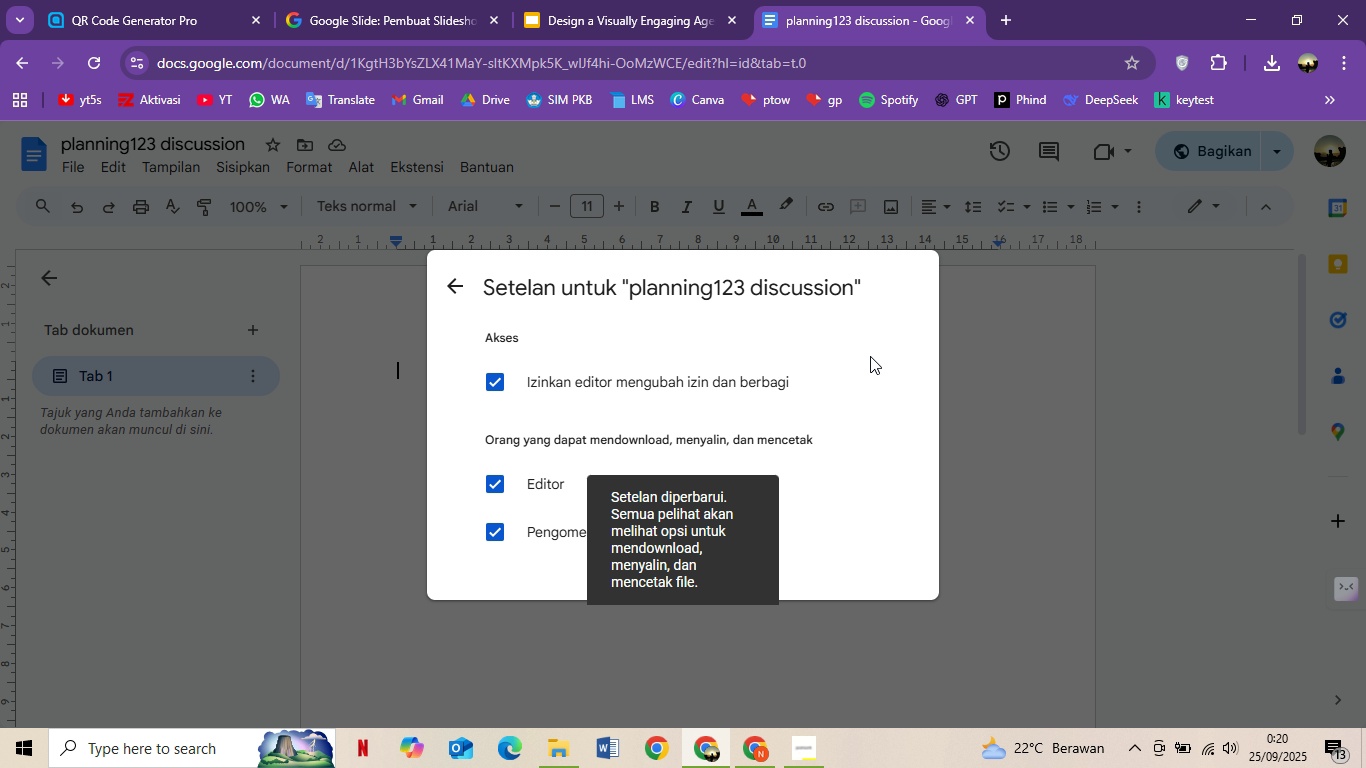 
left_click([882, 320])
 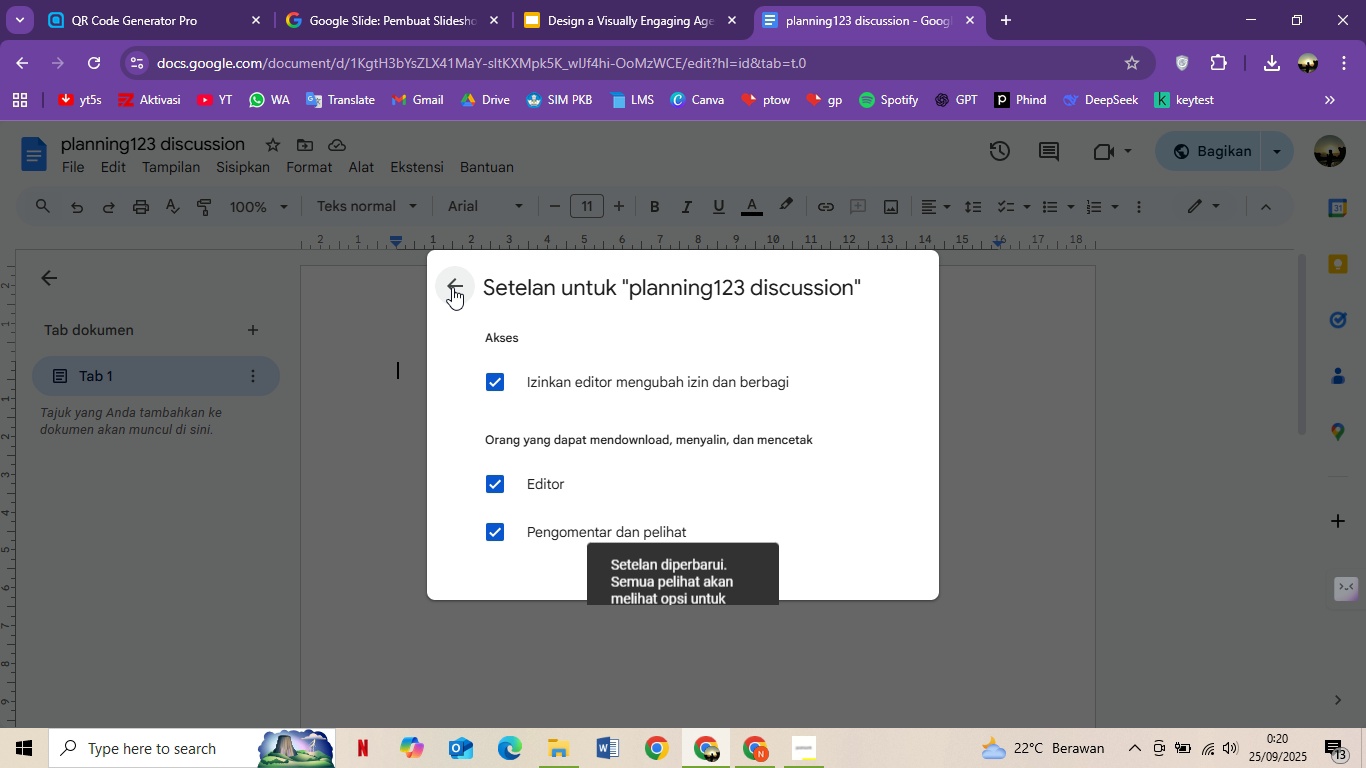 
left_click([452, 287])
 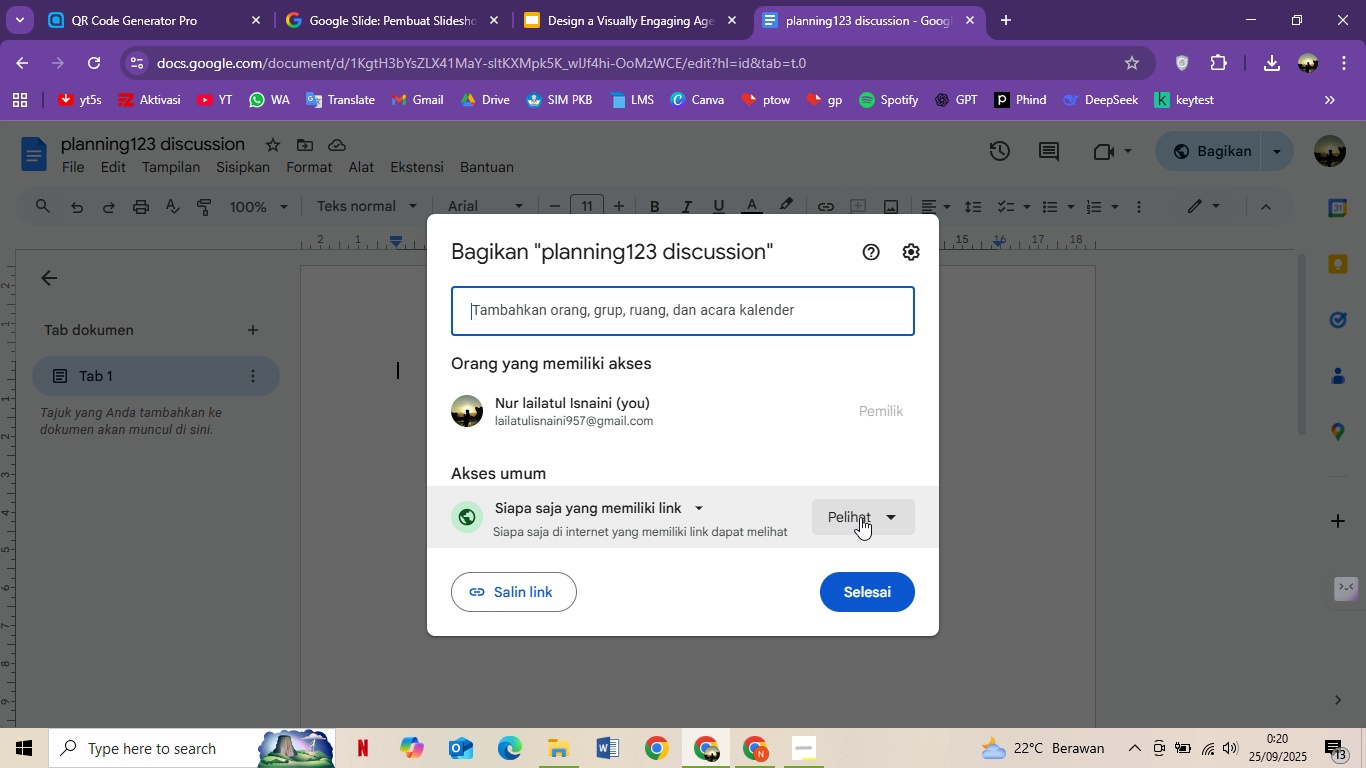 
left_click([881, 515])
 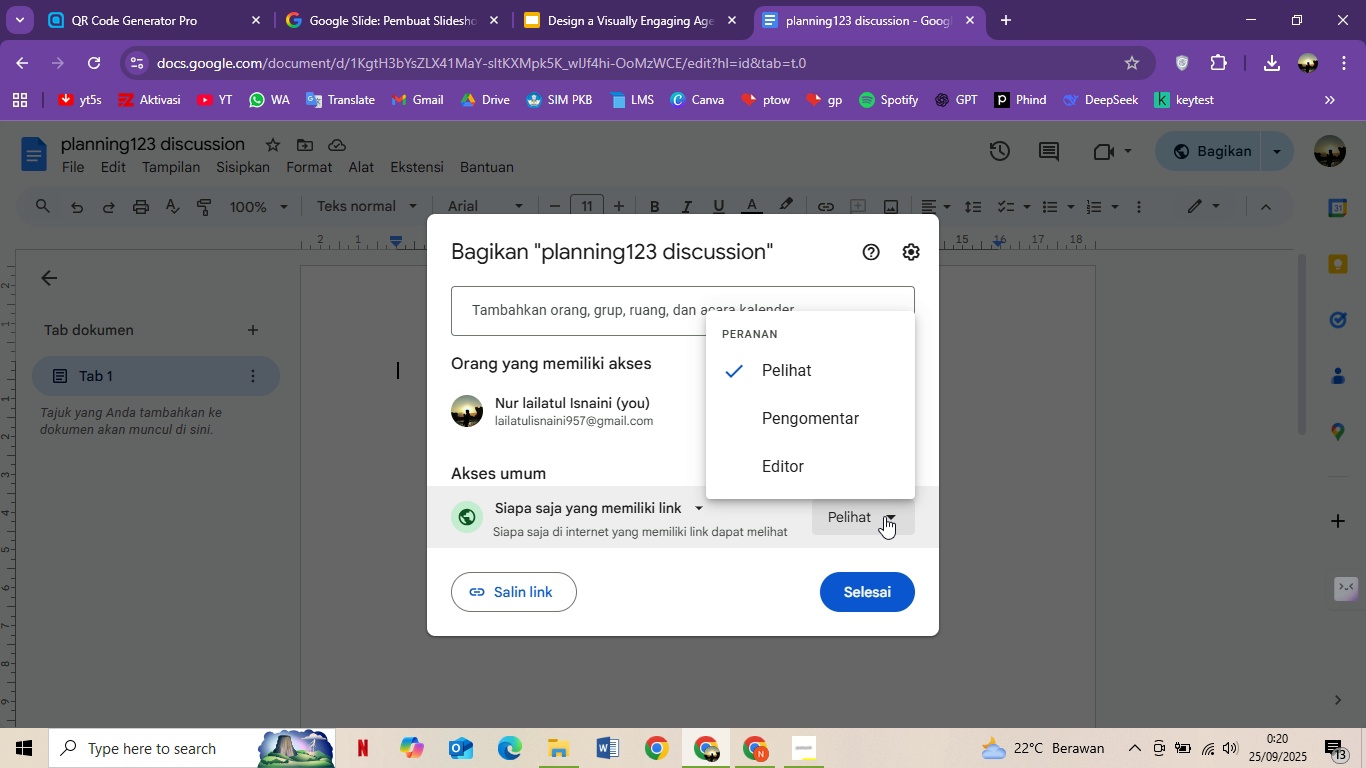 
mouse_move([858, 452])
 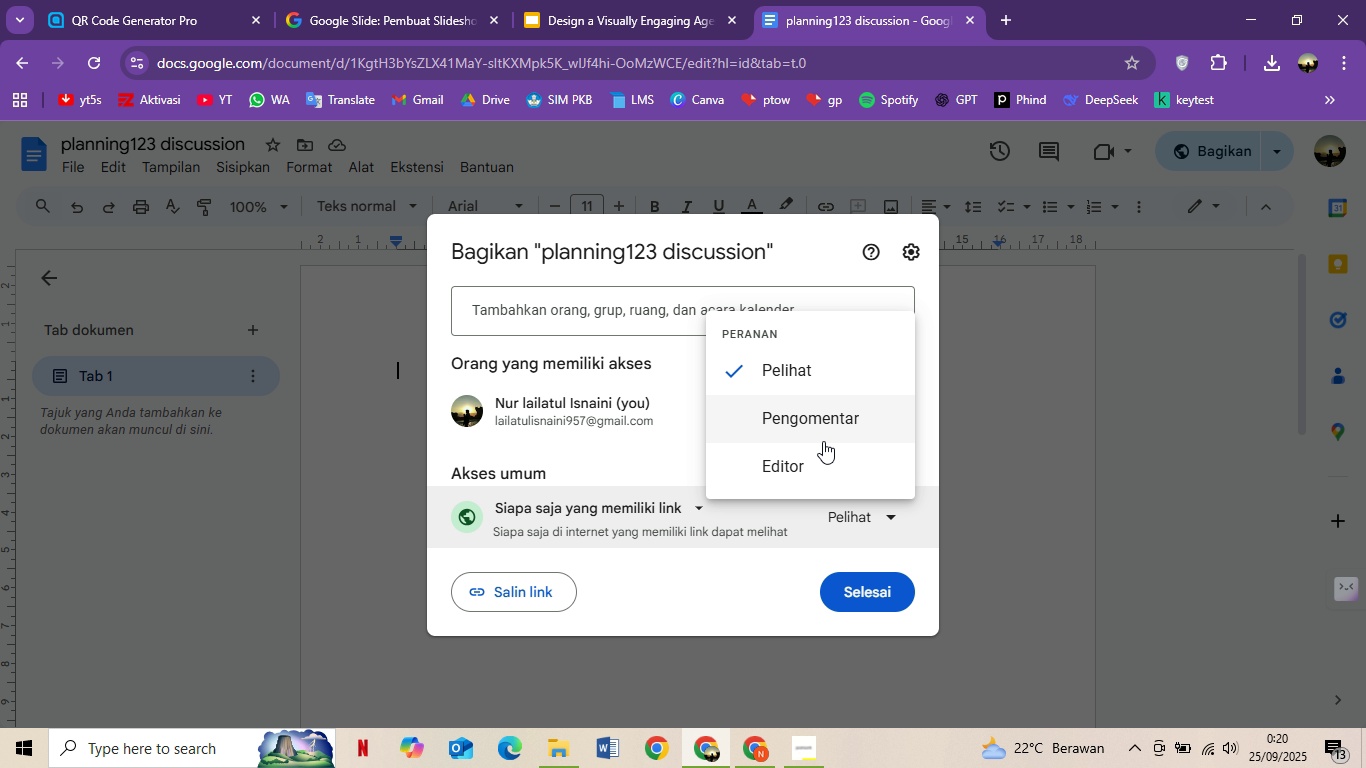 
left_click([818, 471])
 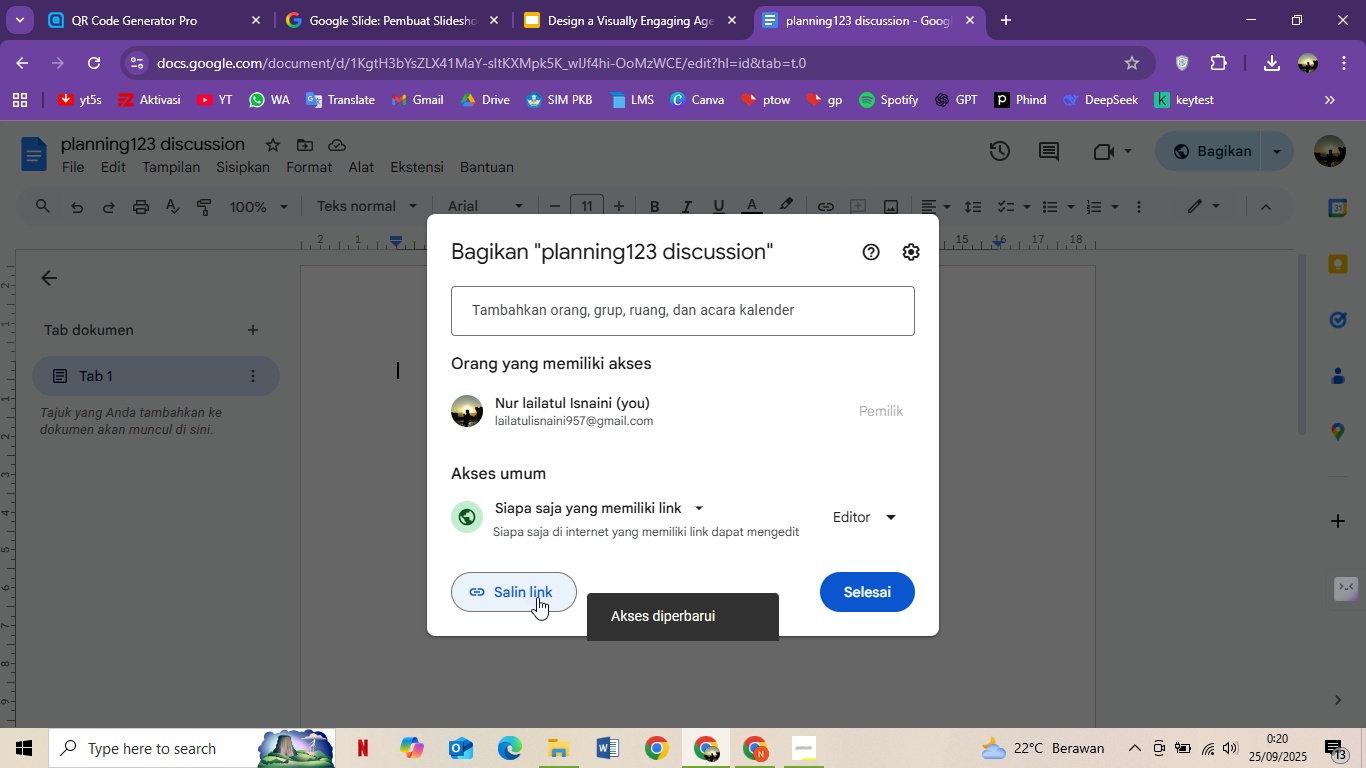 
left_click([537, 597])
 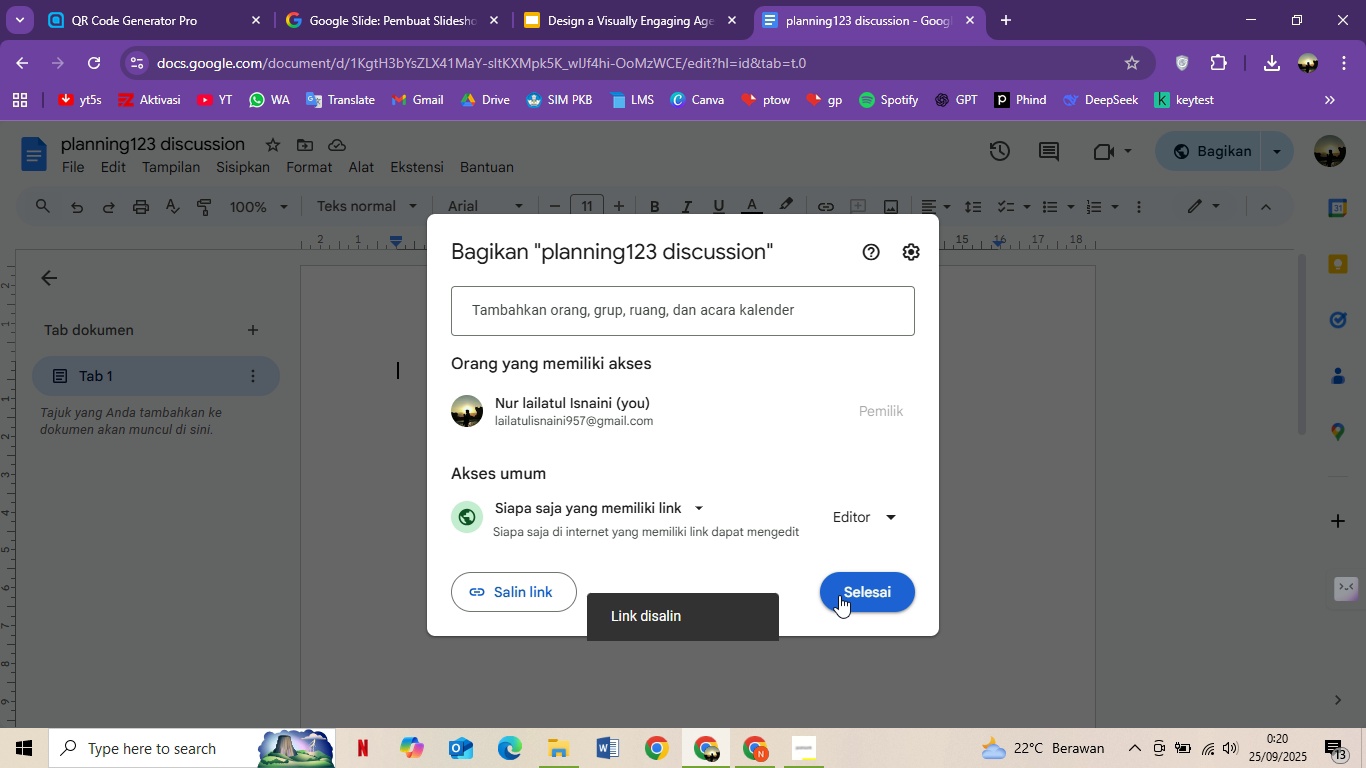 
left_click([839, 595])
 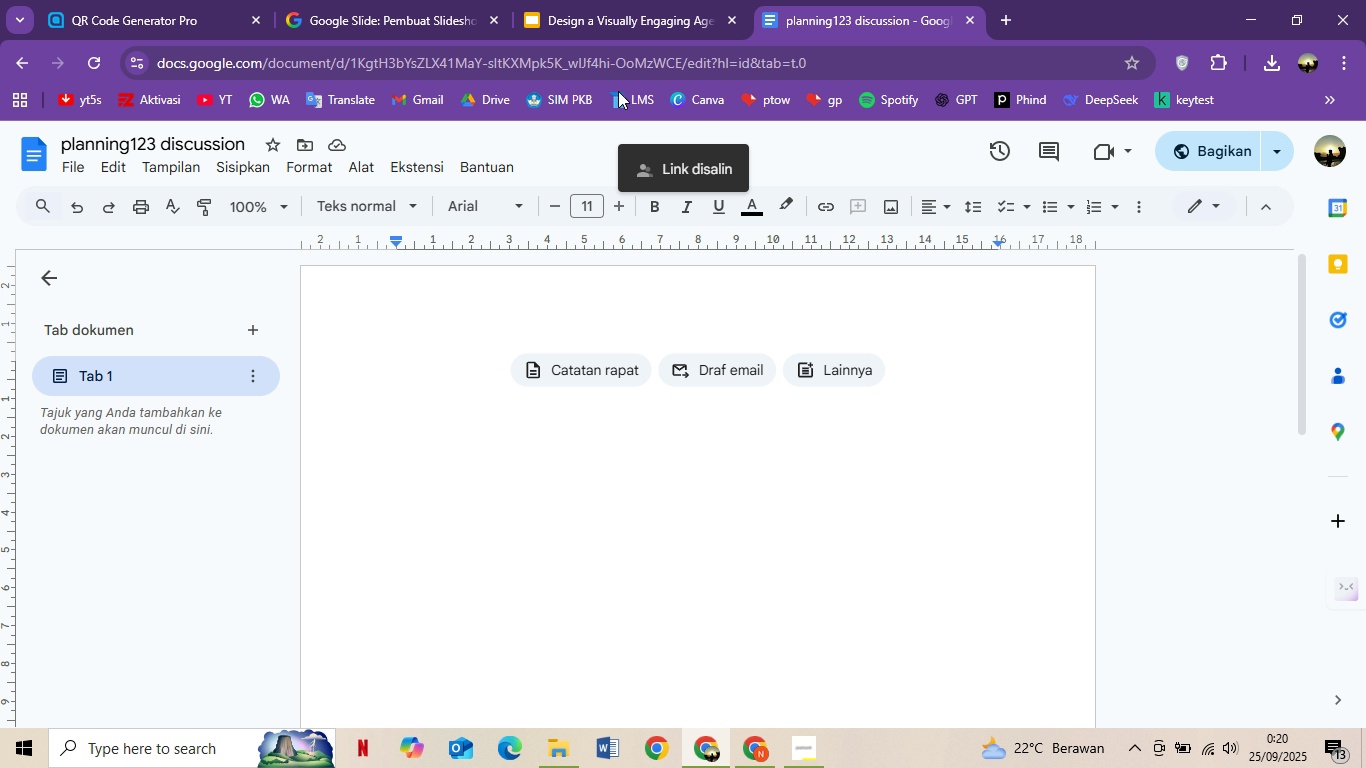 
left_click([542, 10])
 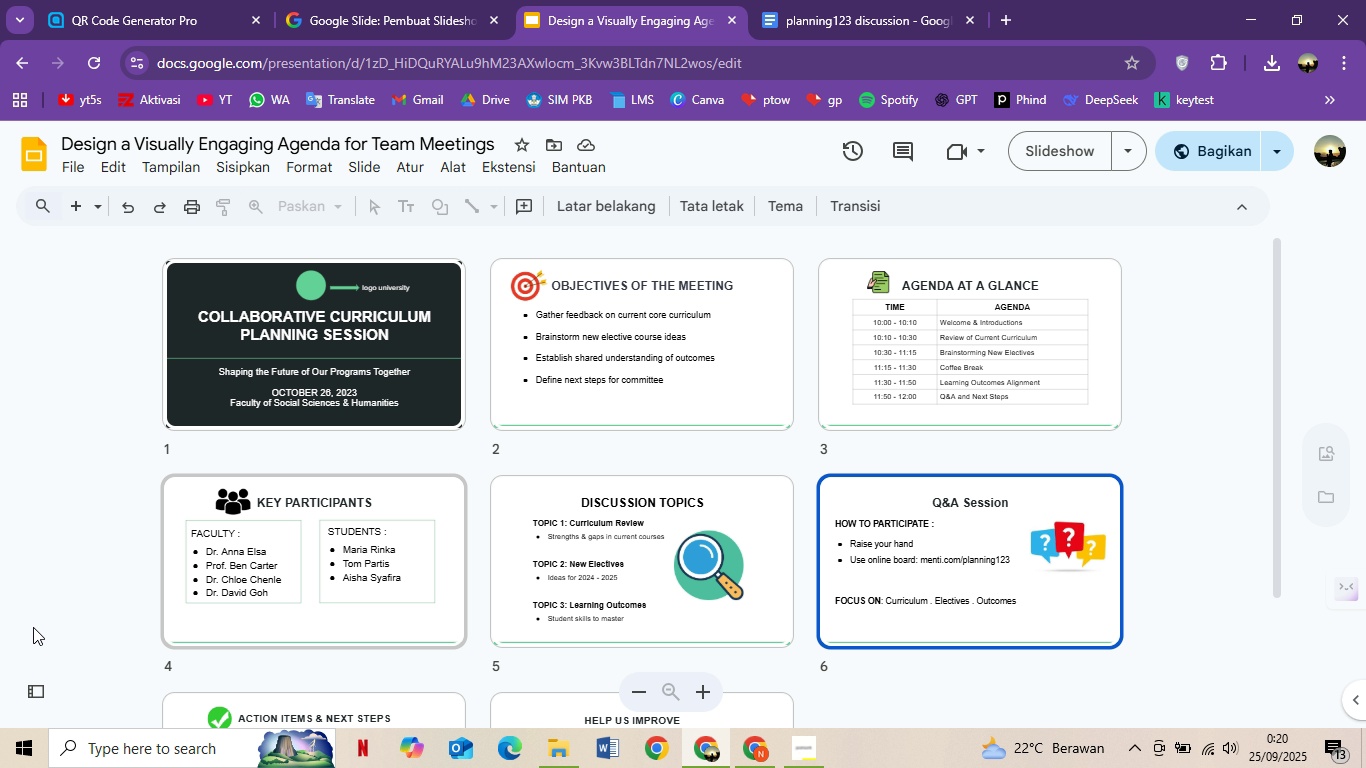 
left_click([28, 696])
 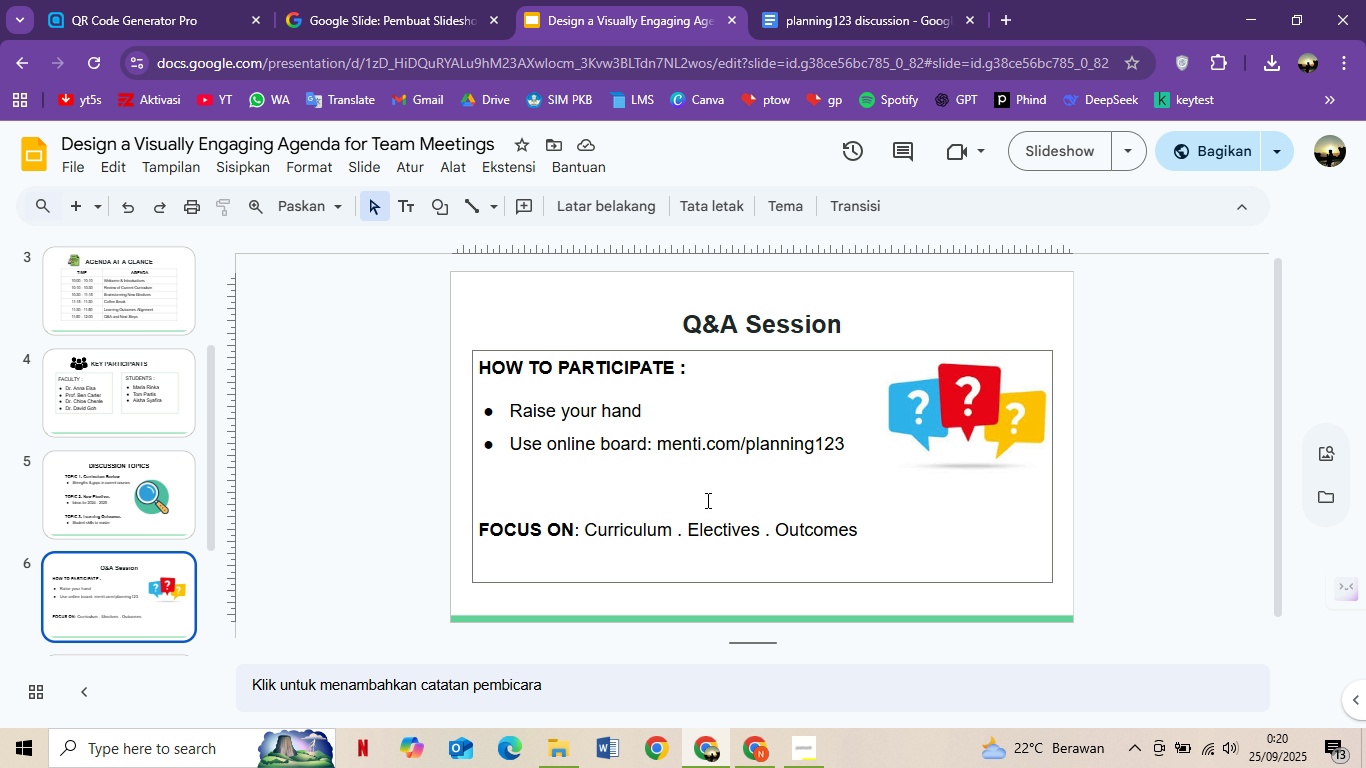 
left_click_drag(start_coordinate=[660, 448], to_coordinate=[847, 433])
 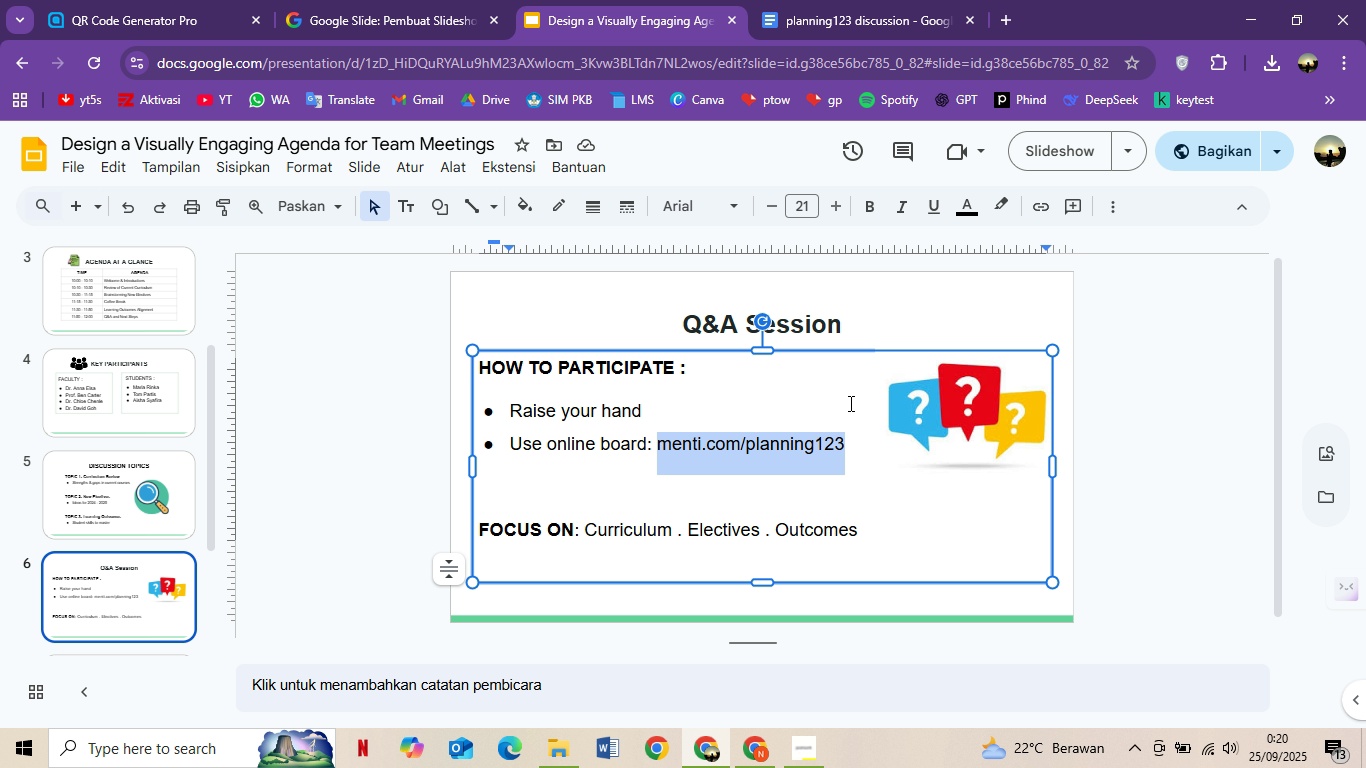 
key(Backspace)
 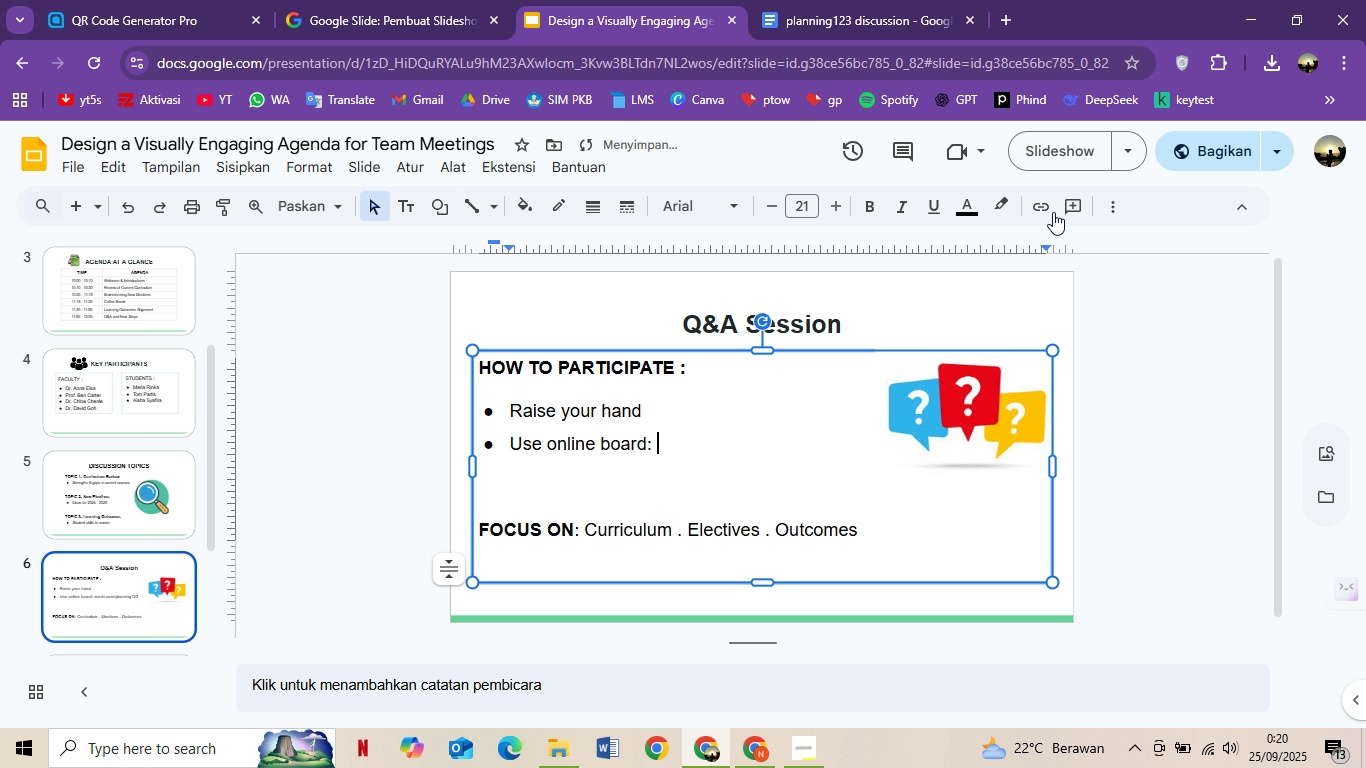 
left_click([1046, 208])
 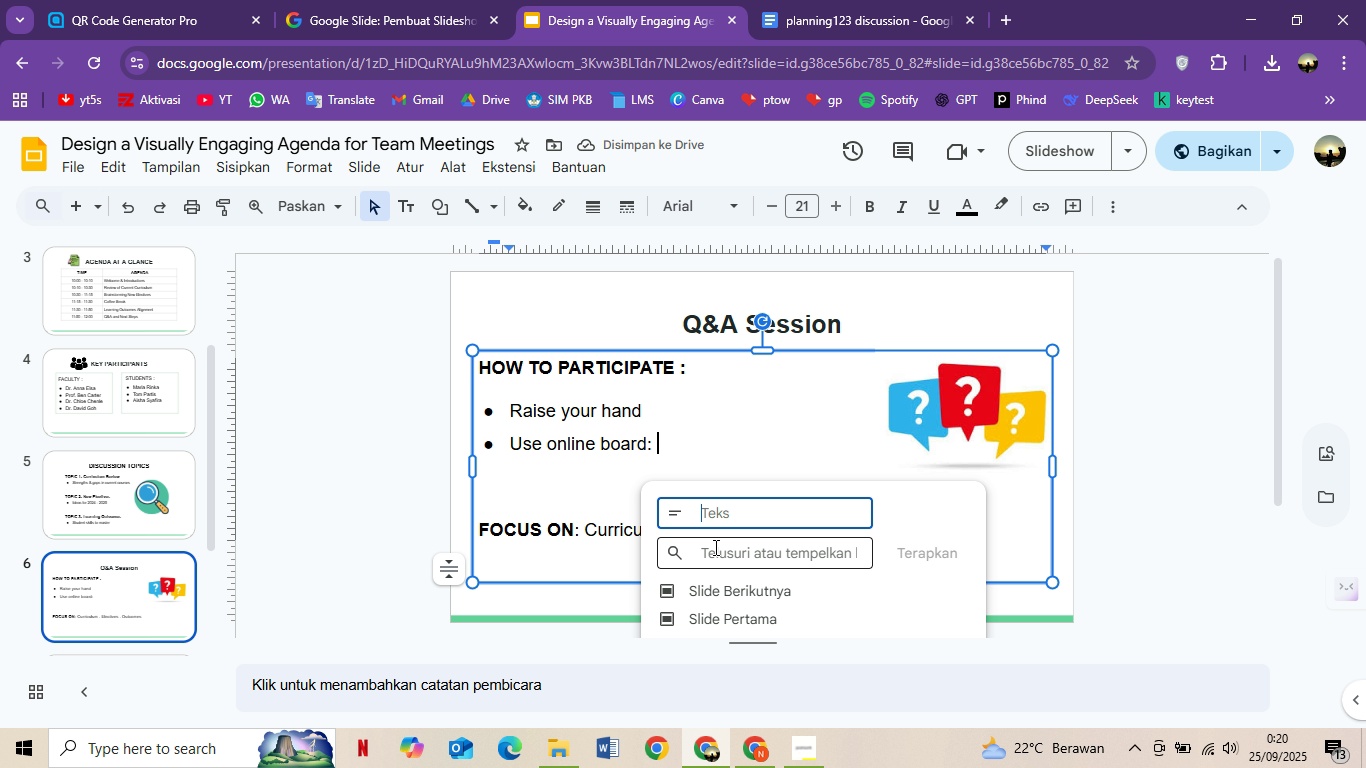 
left_click([719, 549])
 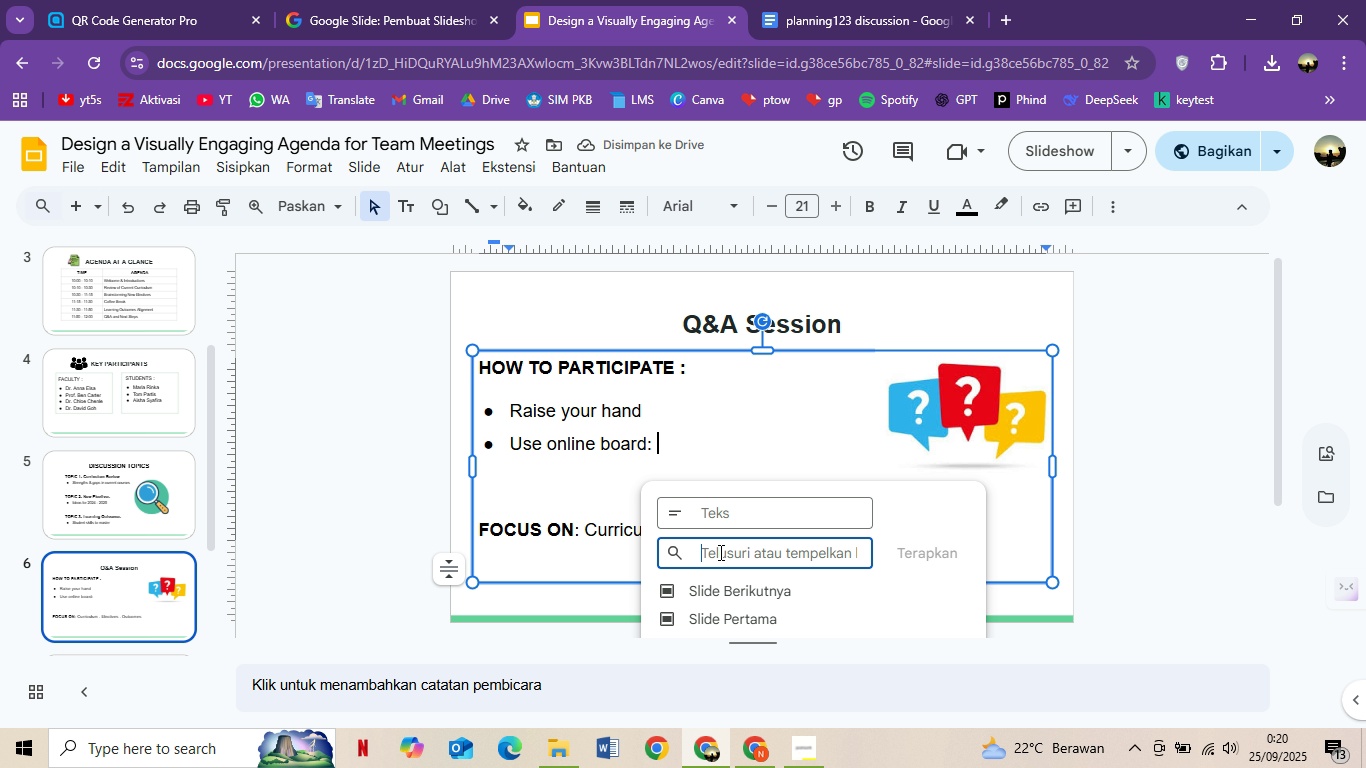 
key(Control+V)
 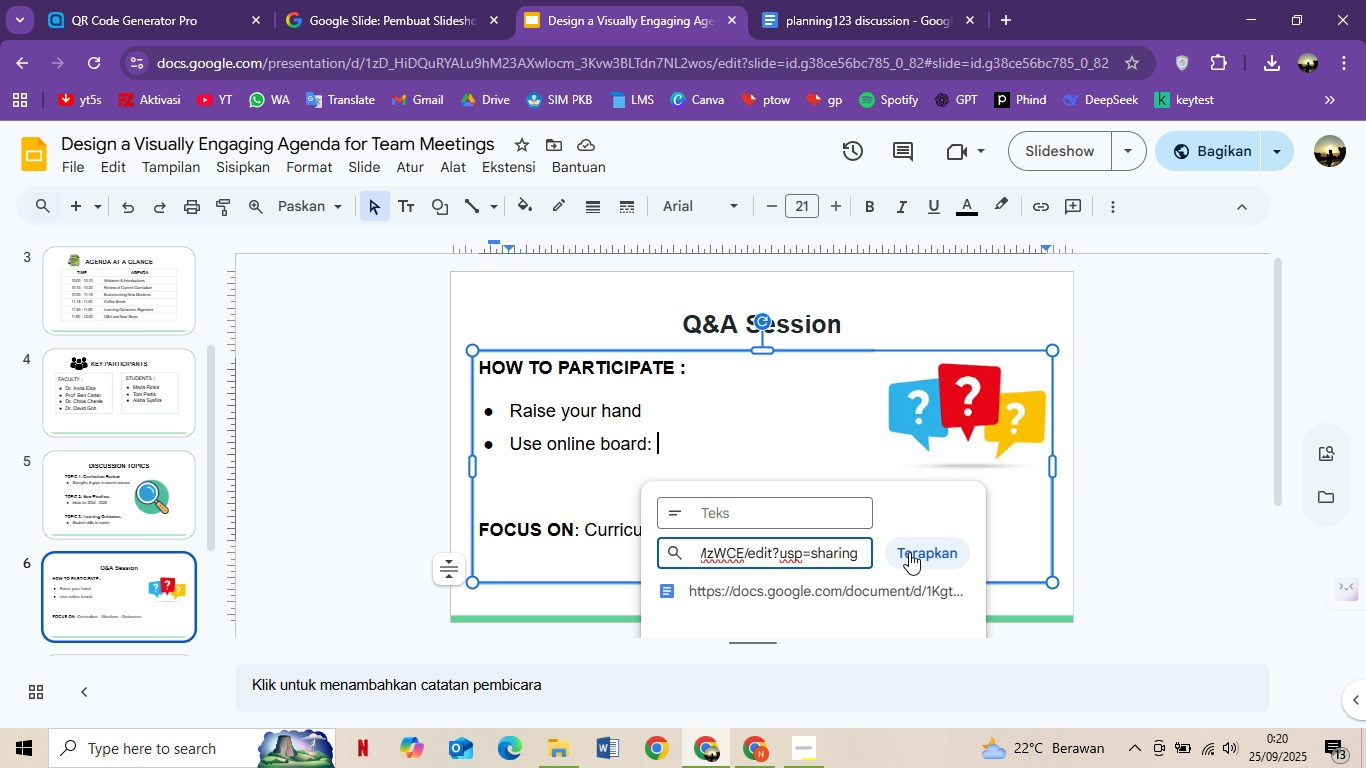 
left_click([909, 552])
 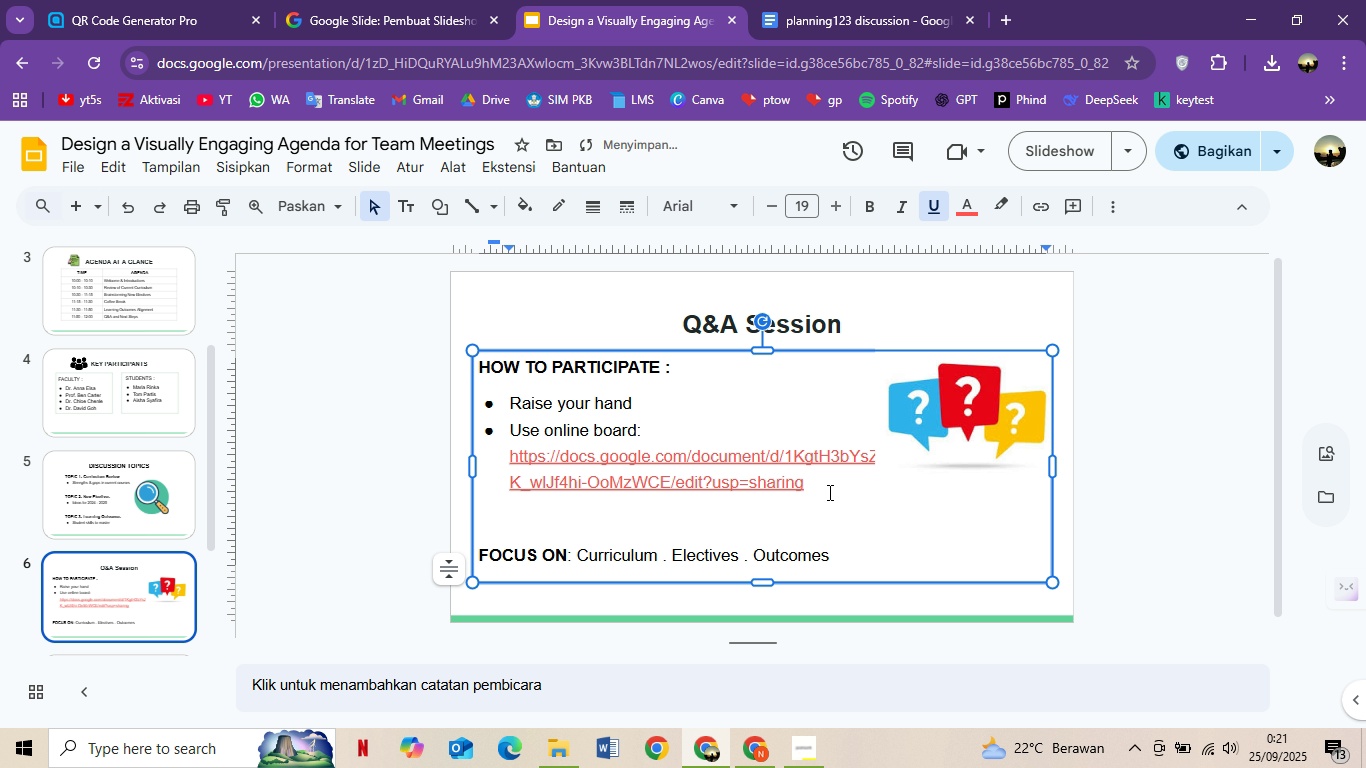 
left_click([977, 413])
 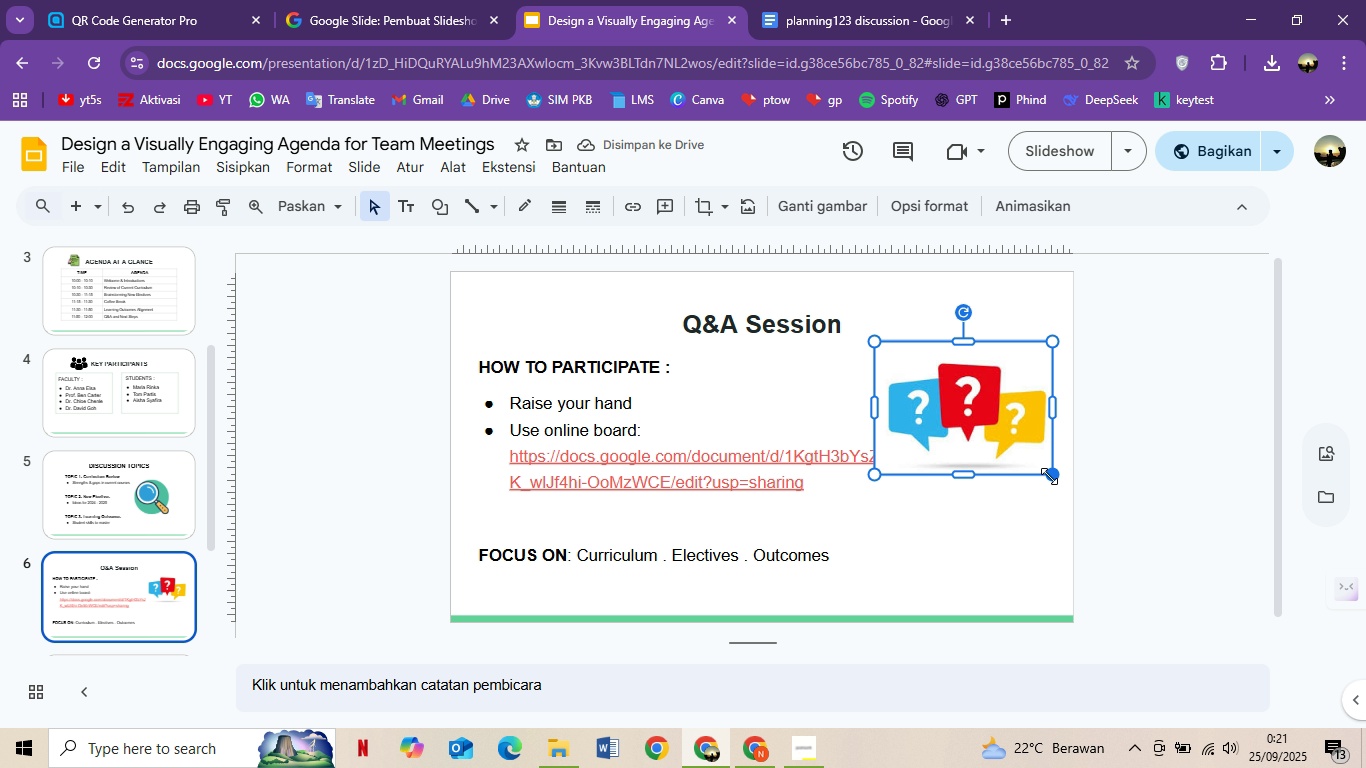 
left_click_drag(start_coordinate=[1049, 476], to_coordinate=[1036, 414])
 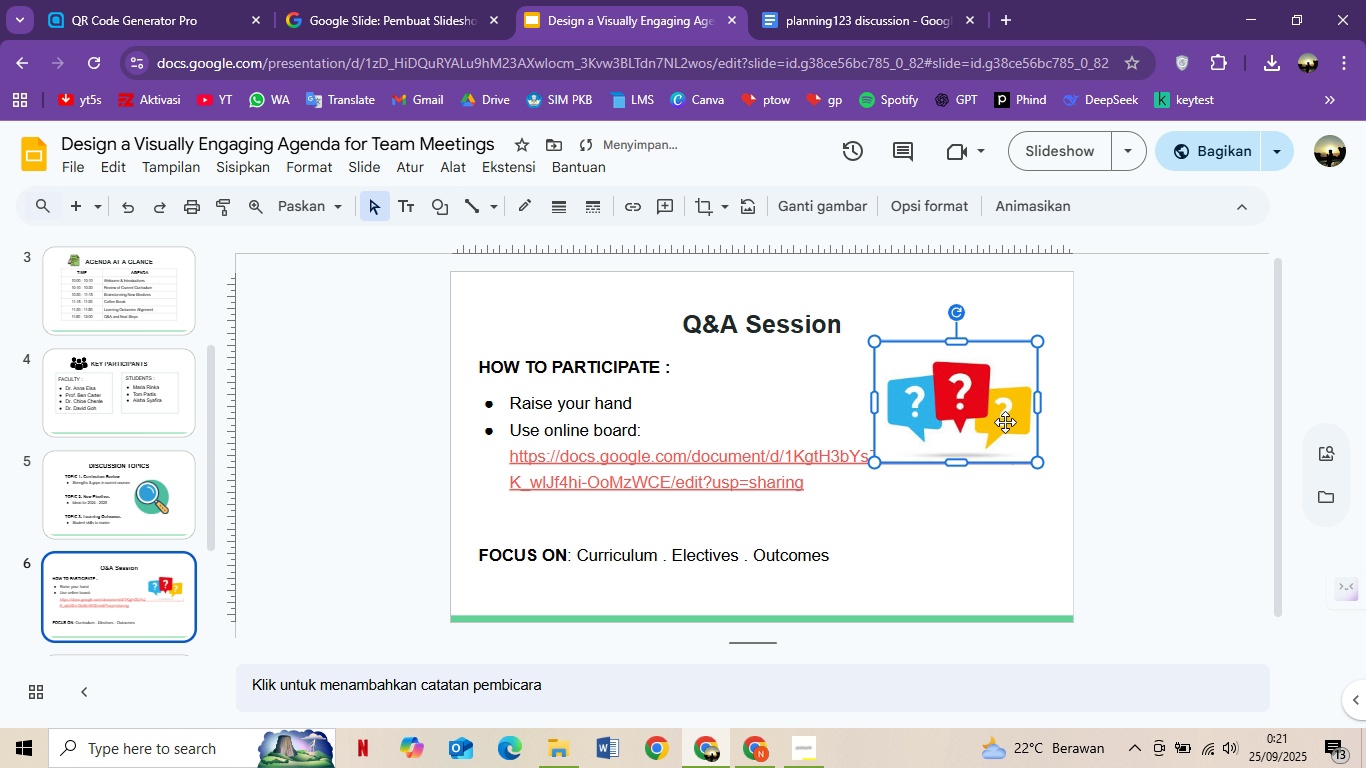 
left_click_drag(start_coordinate=[1003, 407], to_coordinate=[1003, 387])
 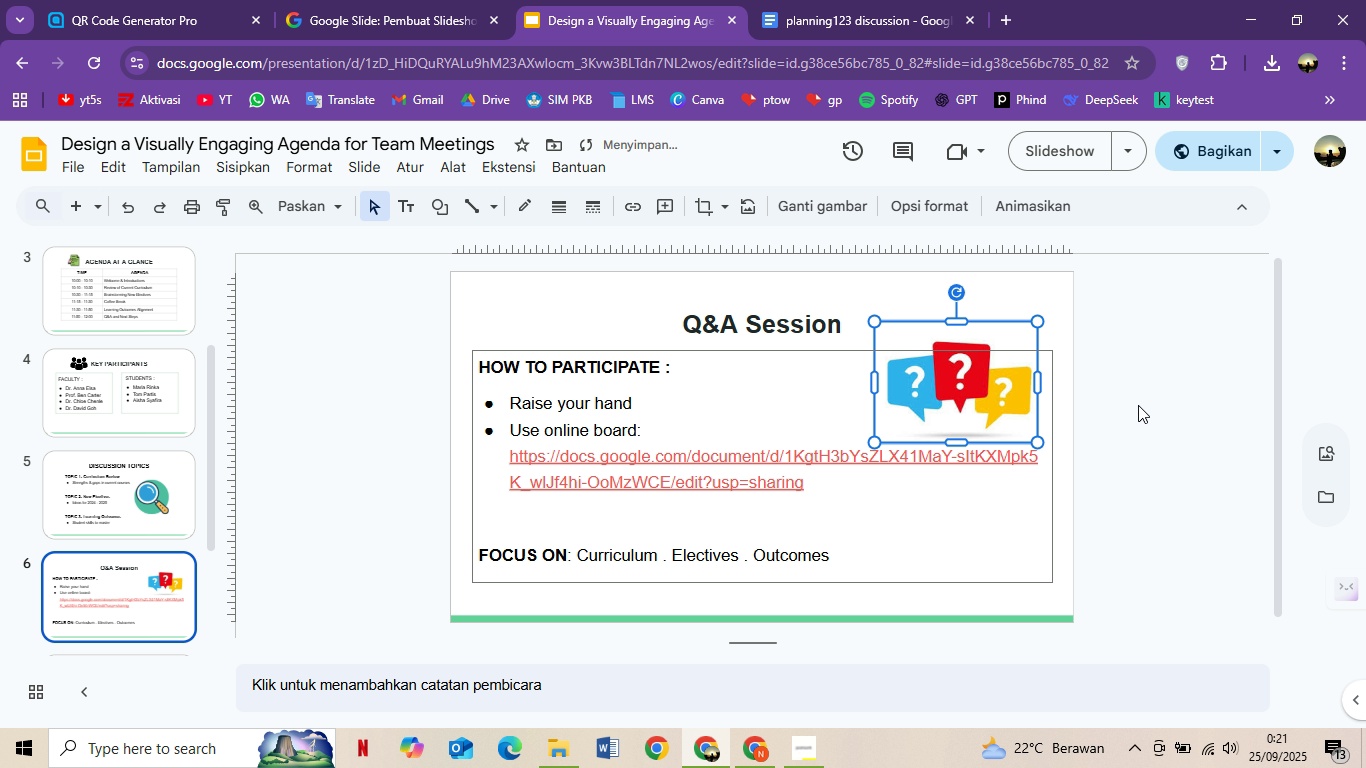 